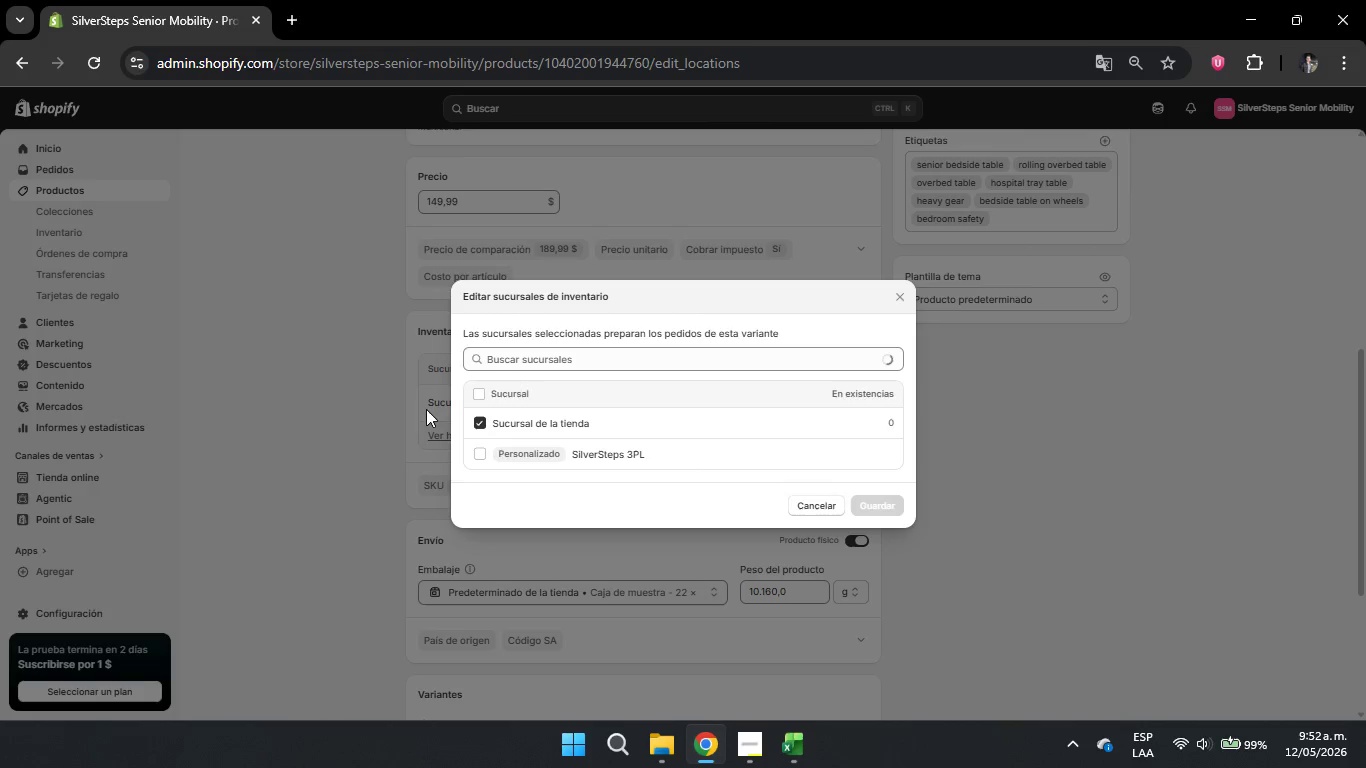 
left_click([477, 454])
 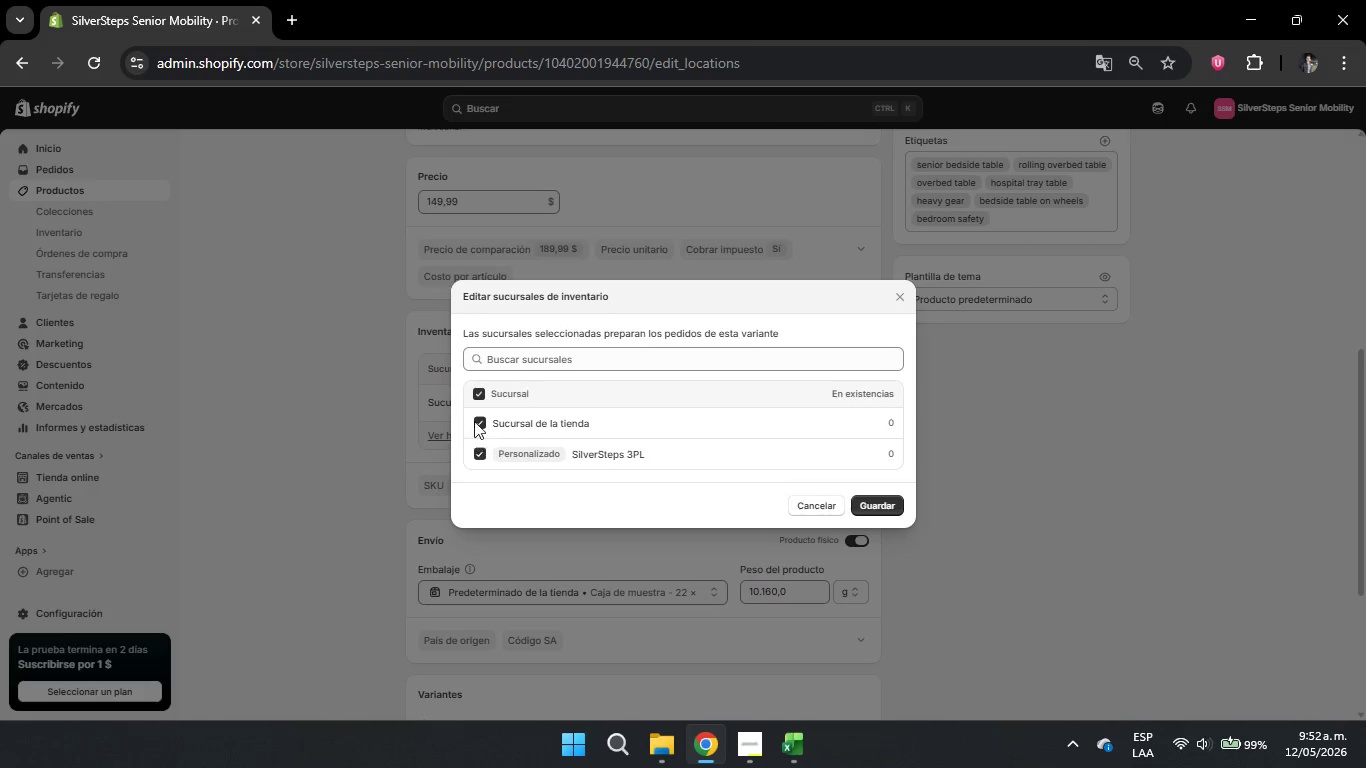 
left_click([476, 416])
 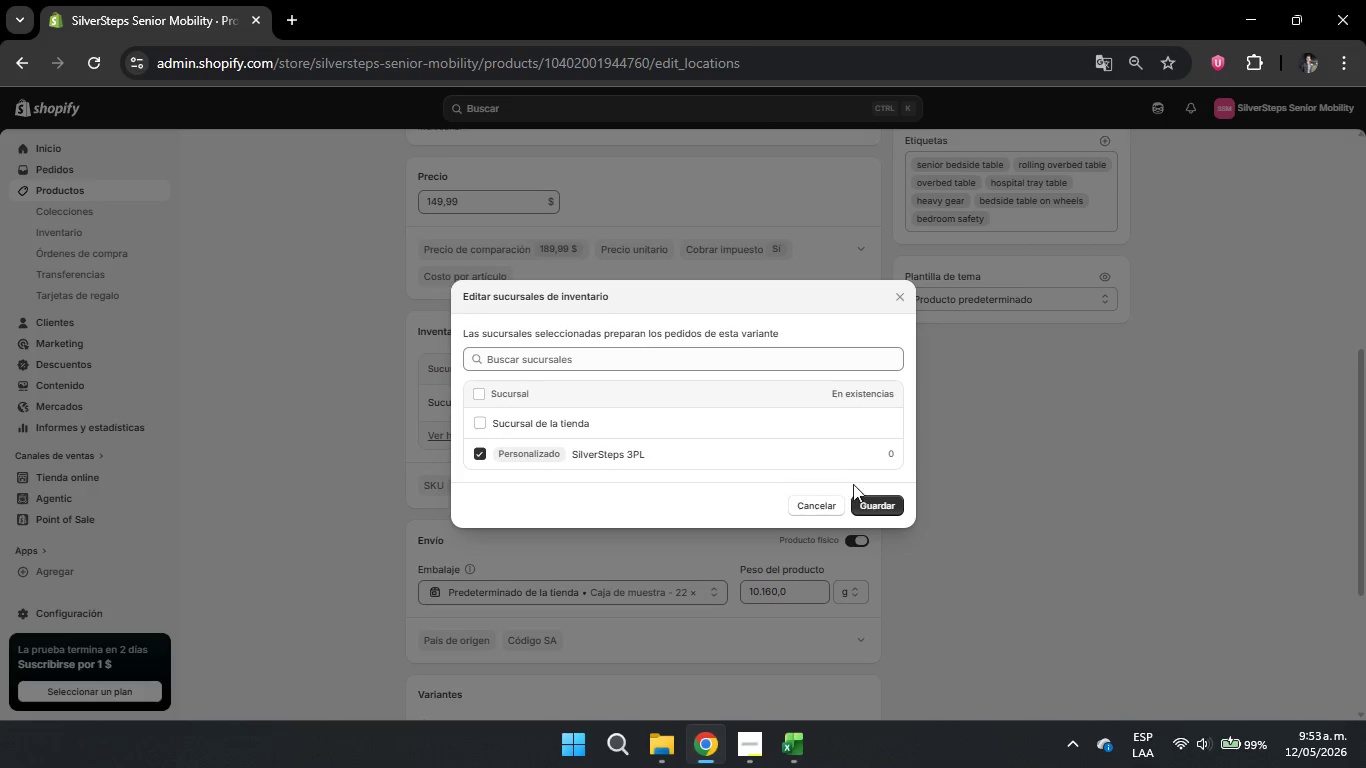 
left_click([864, 507])
 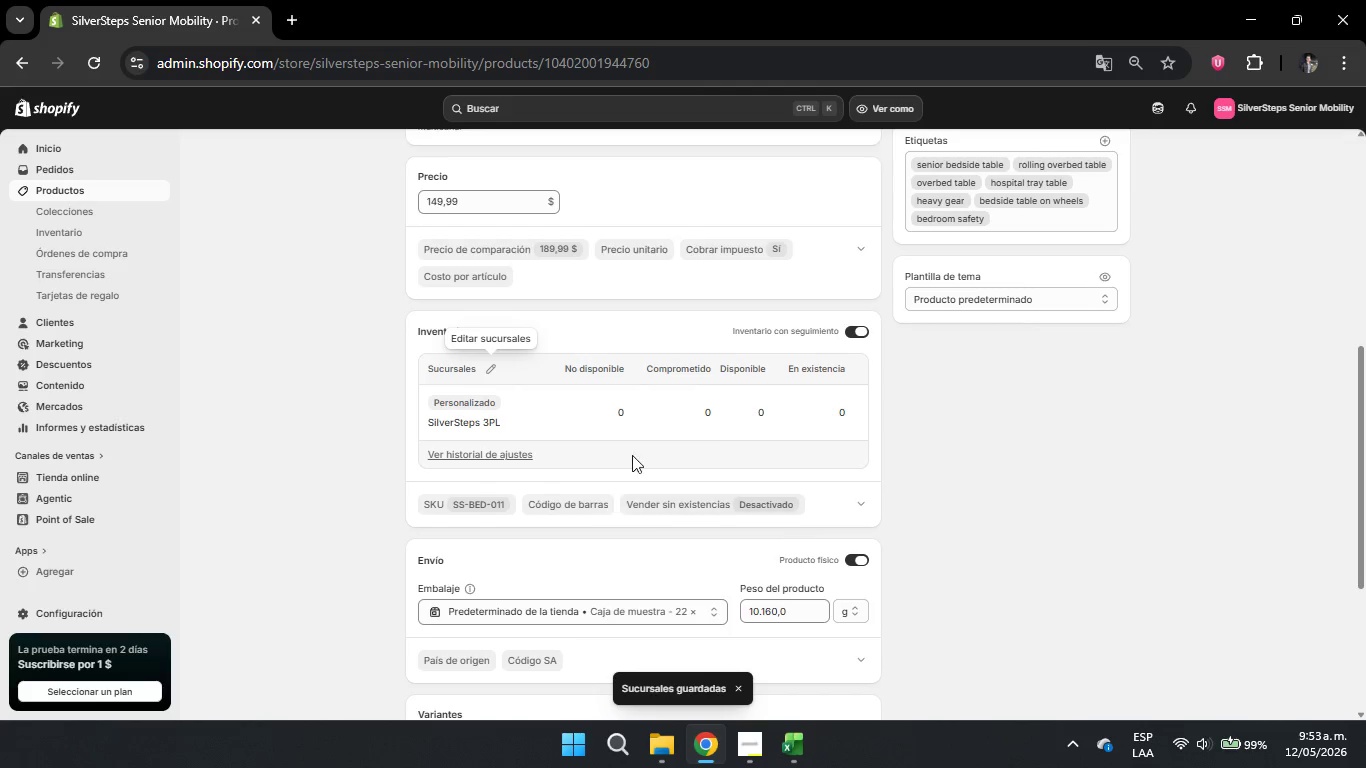 
left_click([770, 414])
 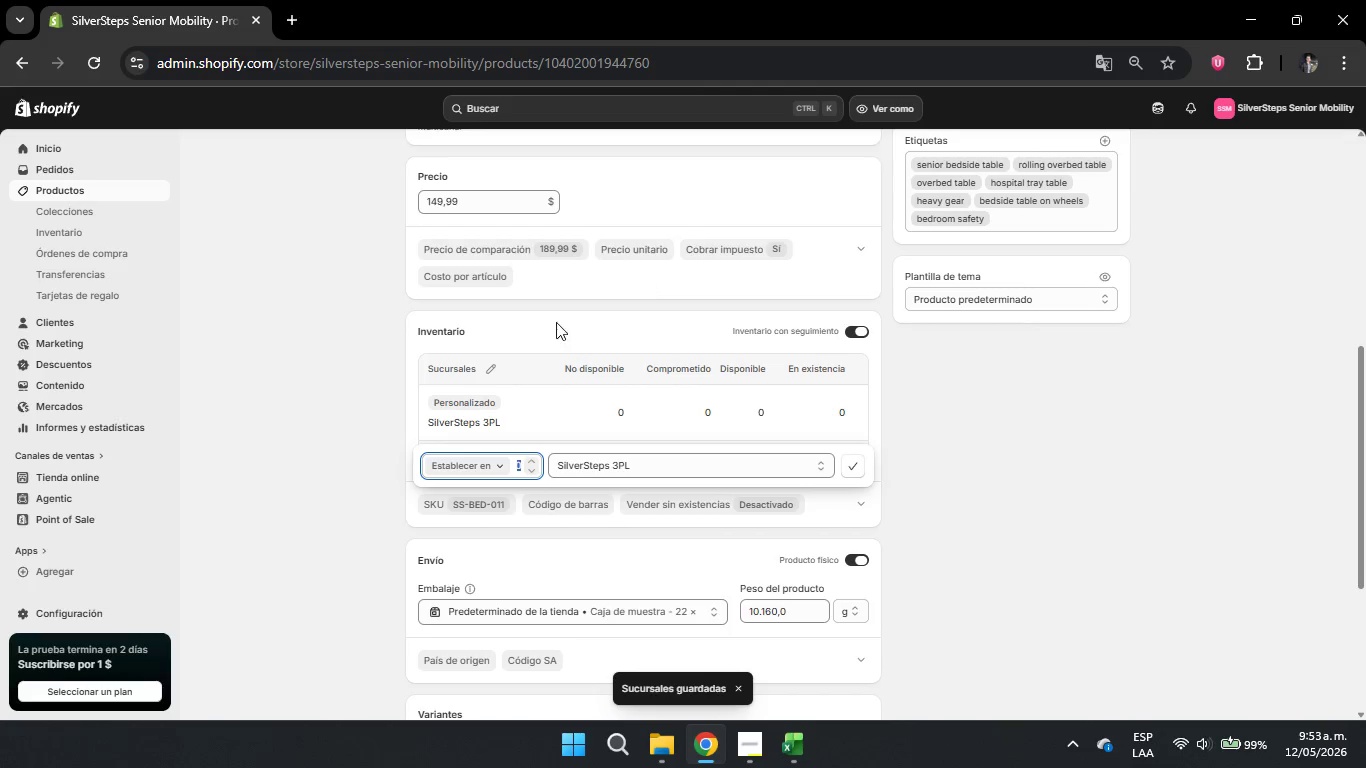 
key(Backspace)
 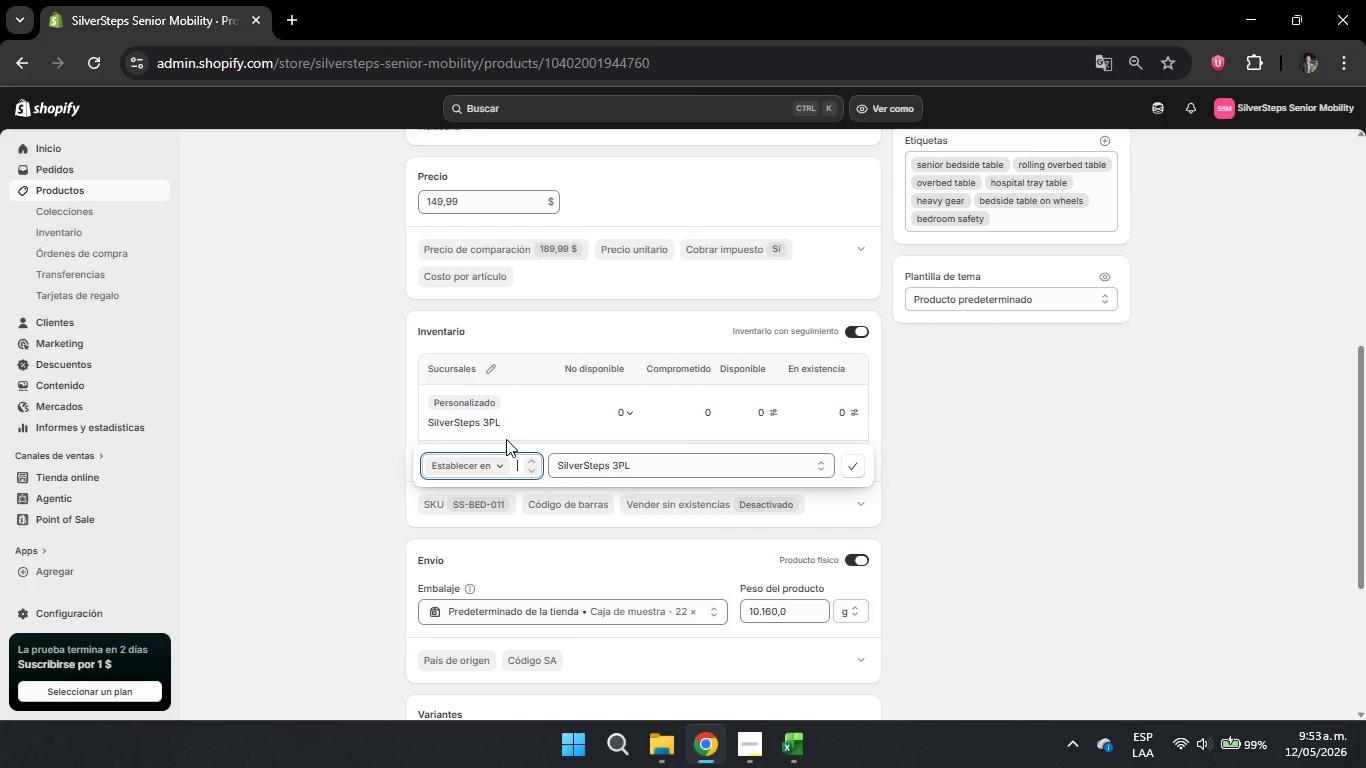 
key(Backspace)
 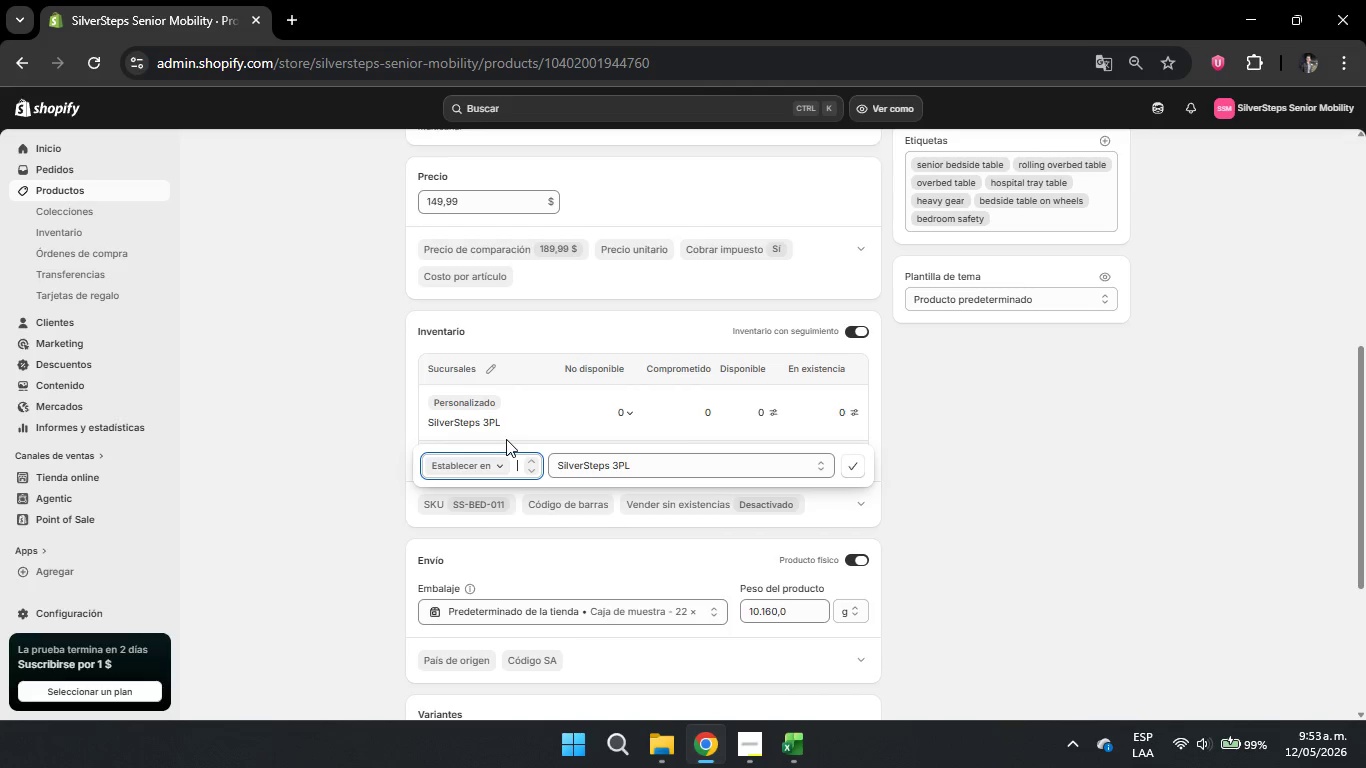 
key(Numpad1)
 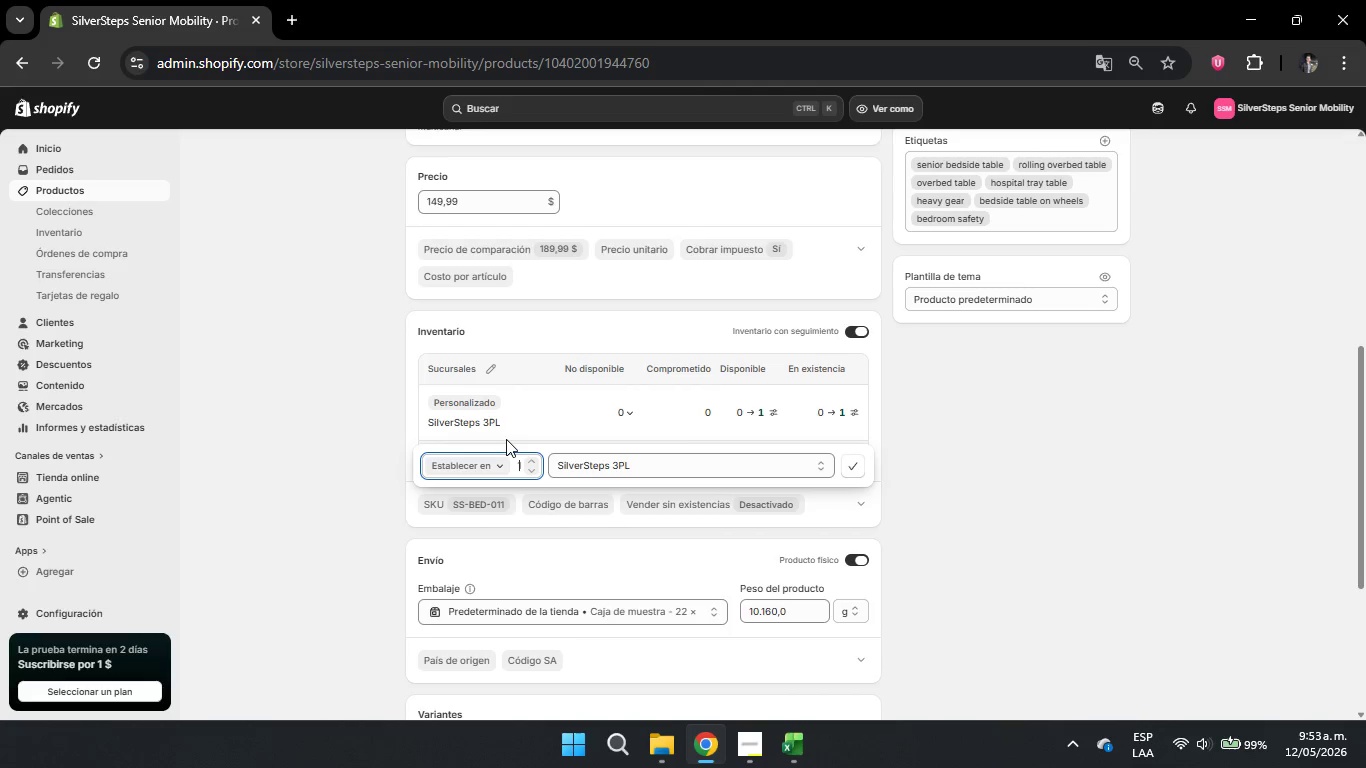 
key(Numpad2)
 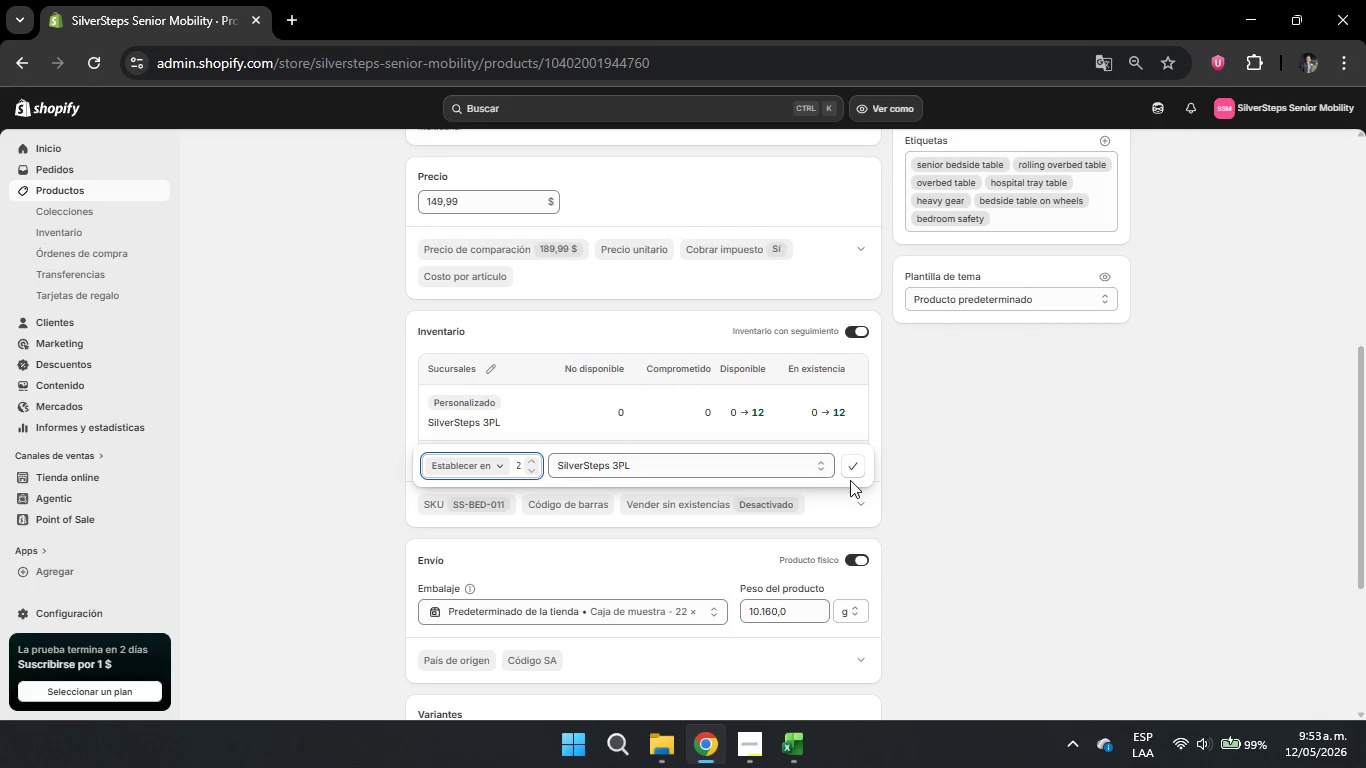 
left_click([848, 461])
 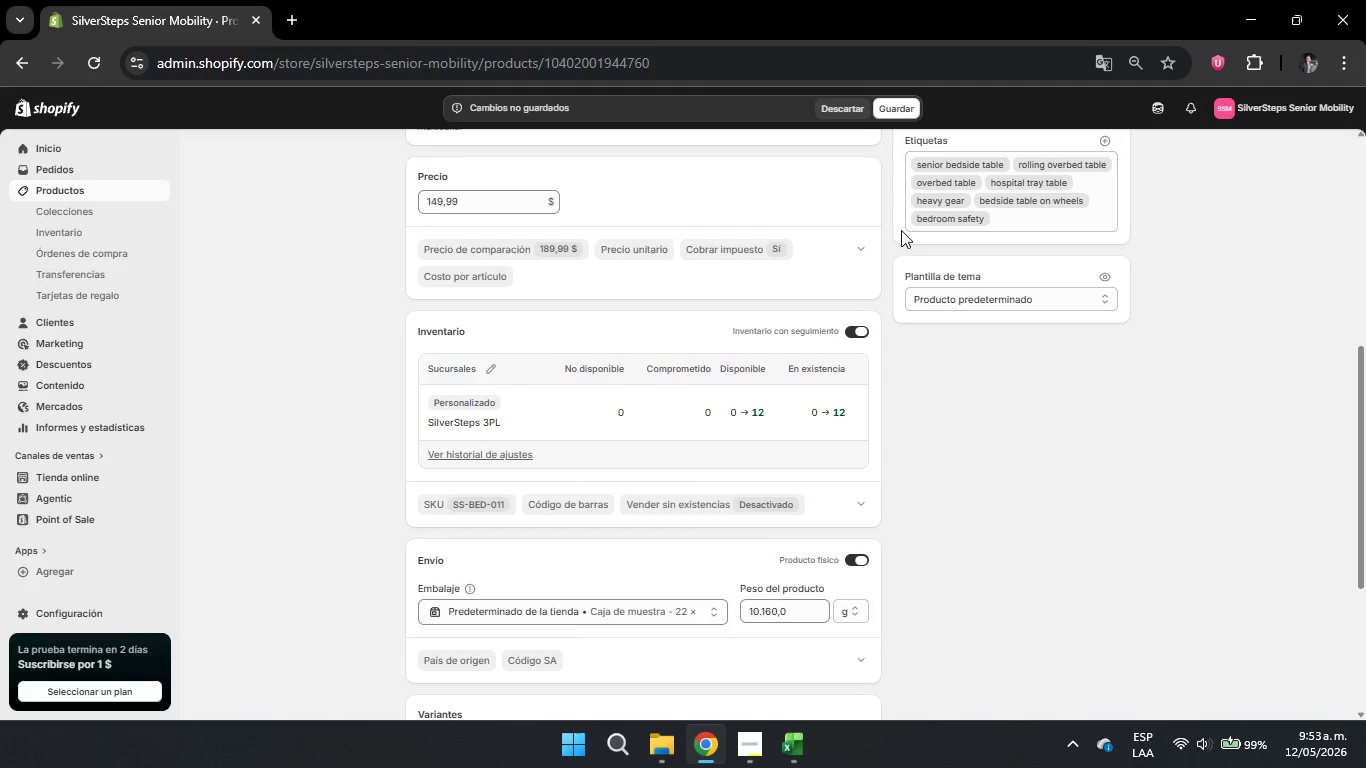 
left_click([902, 115])
 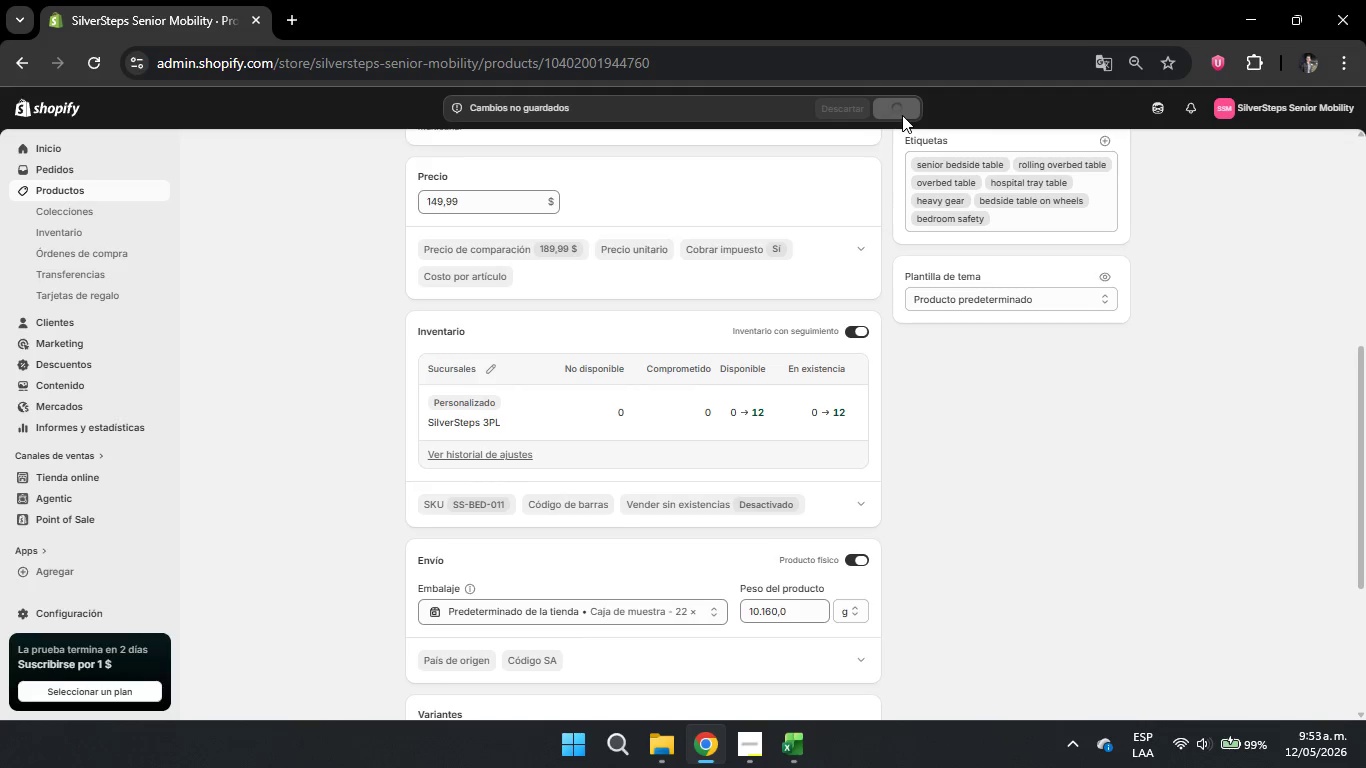 
wait(8.34)
 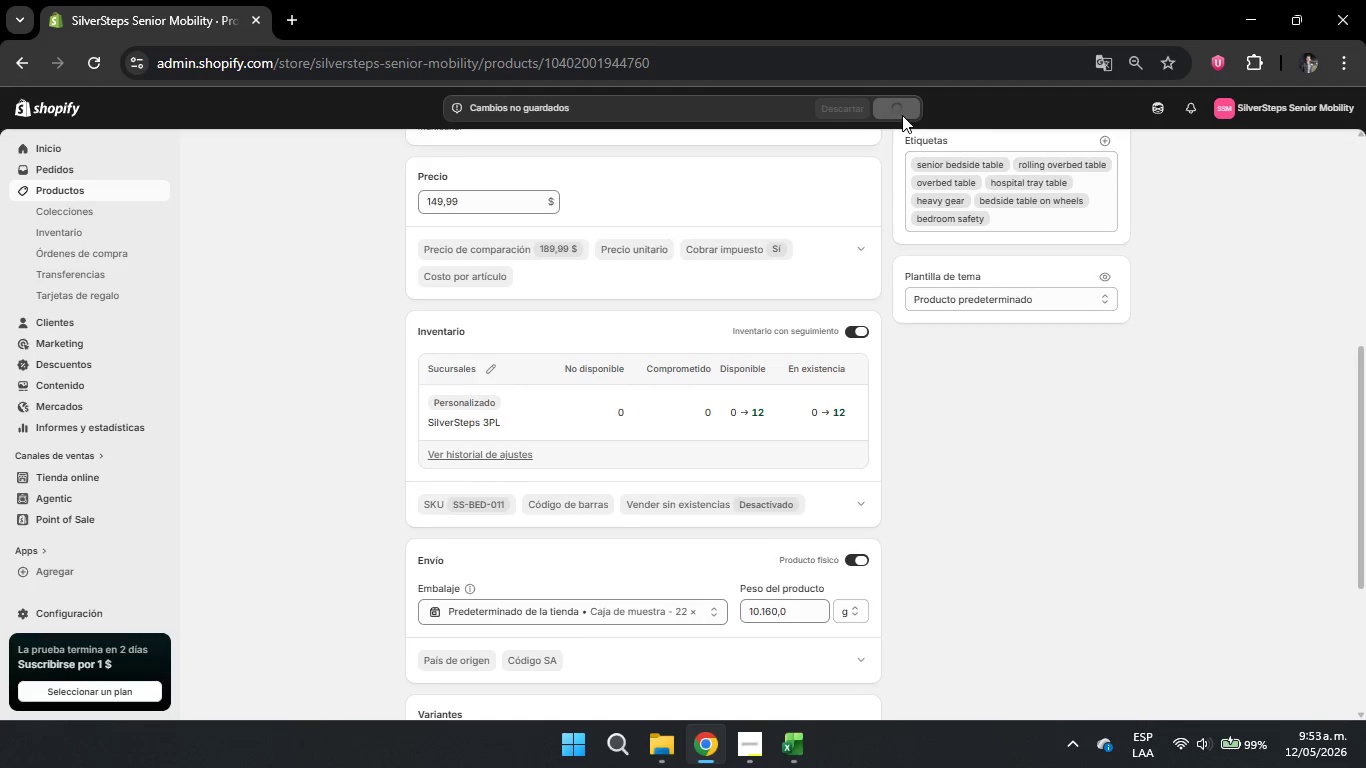 
scroll: coordinate [851, 333], scroll_direction: down, amount: 11.0
 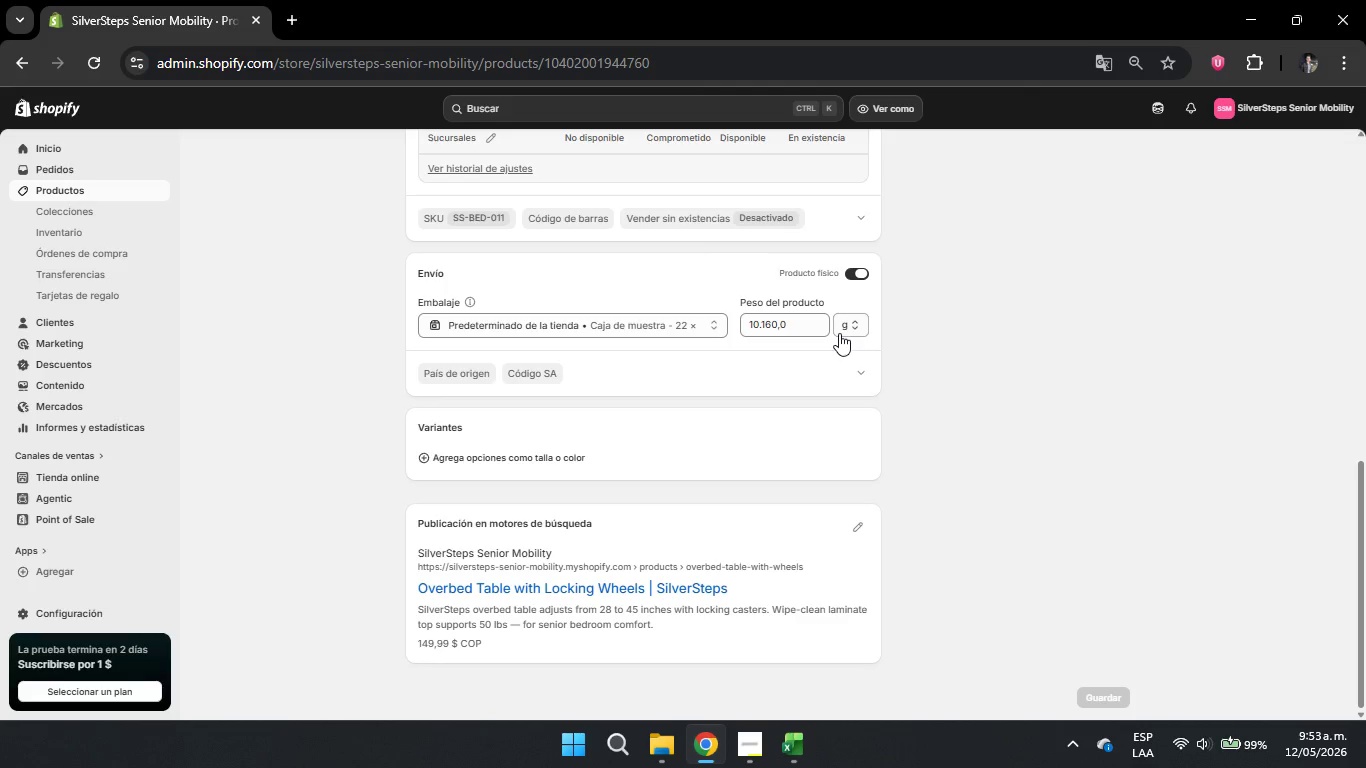 
scroll: coordinate [837, 333], scroll_direction: up, amount: 6.0
 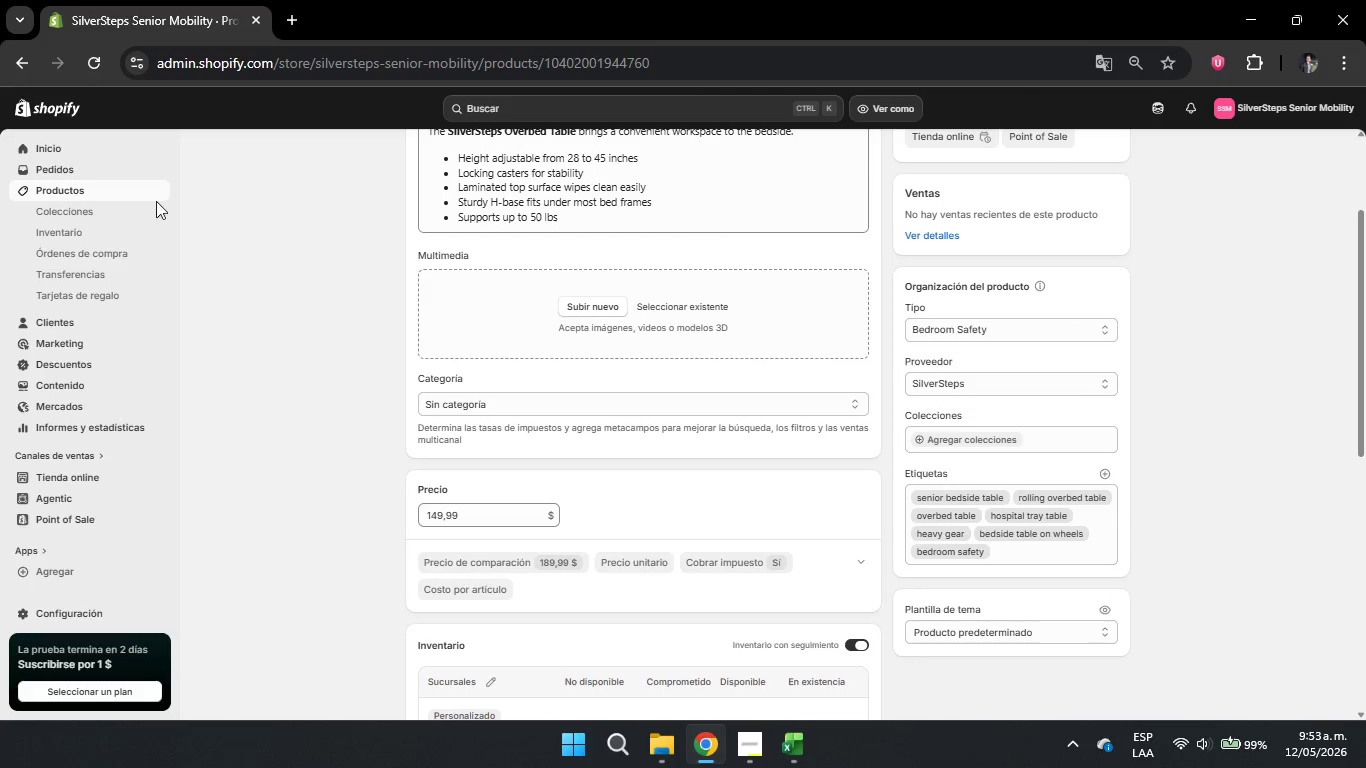 
left_click([130, 192])
 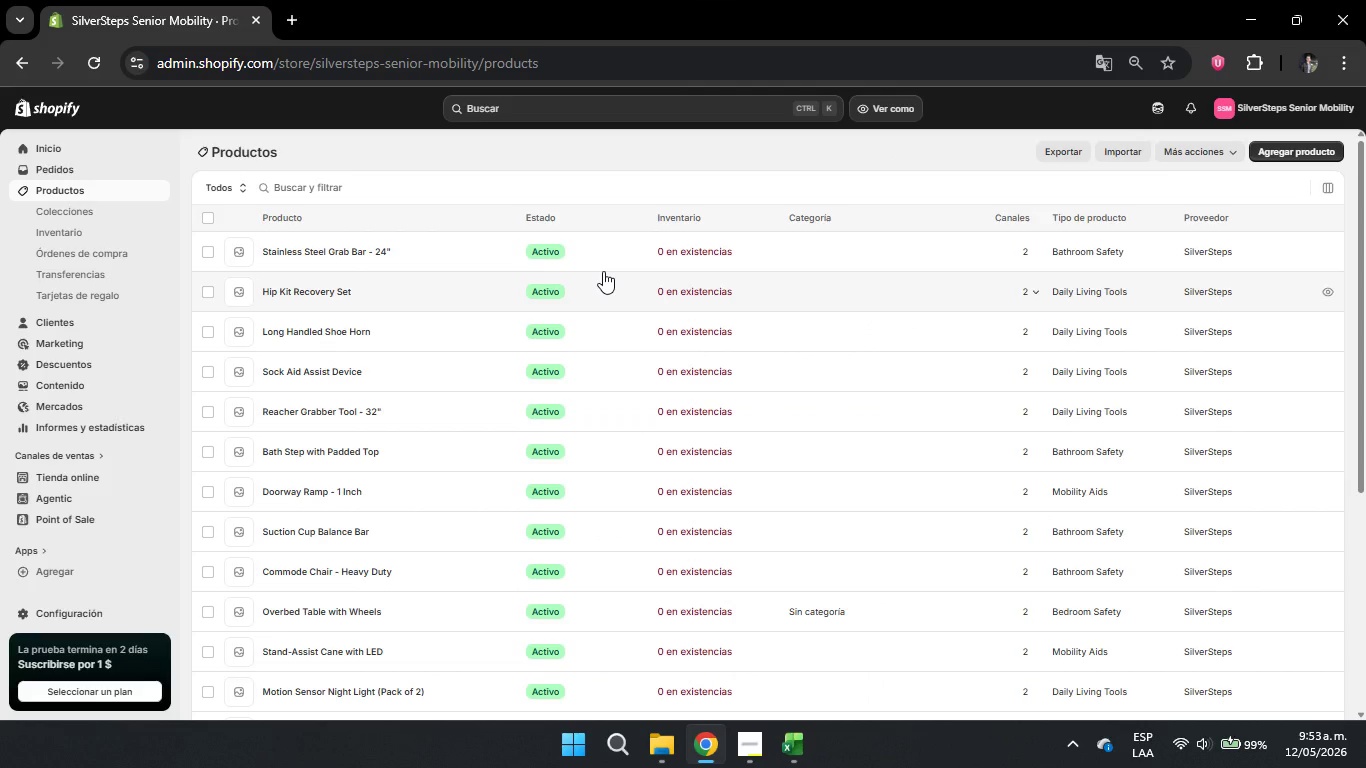 
wait(5.16)
 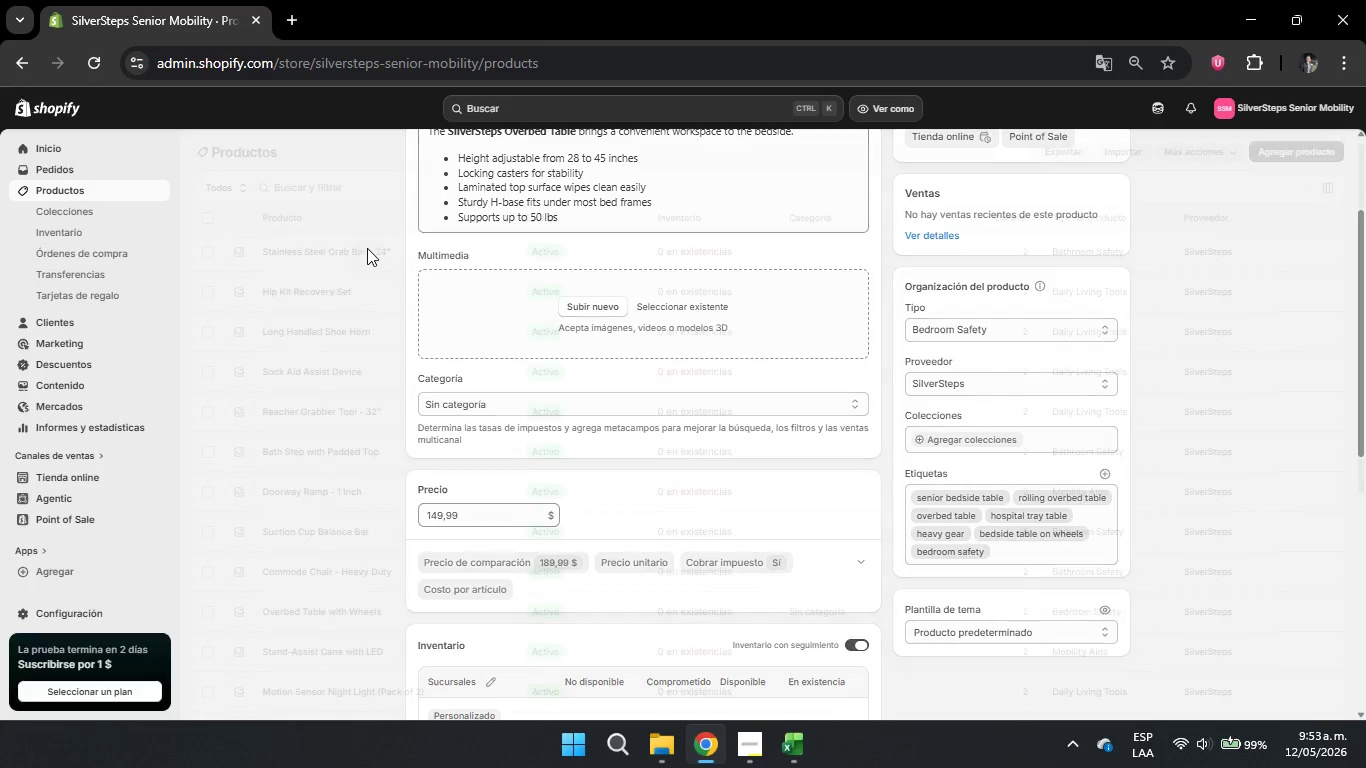 
scroll: coordinate [729, 528], scroll_direction: down, amount: 7.0
 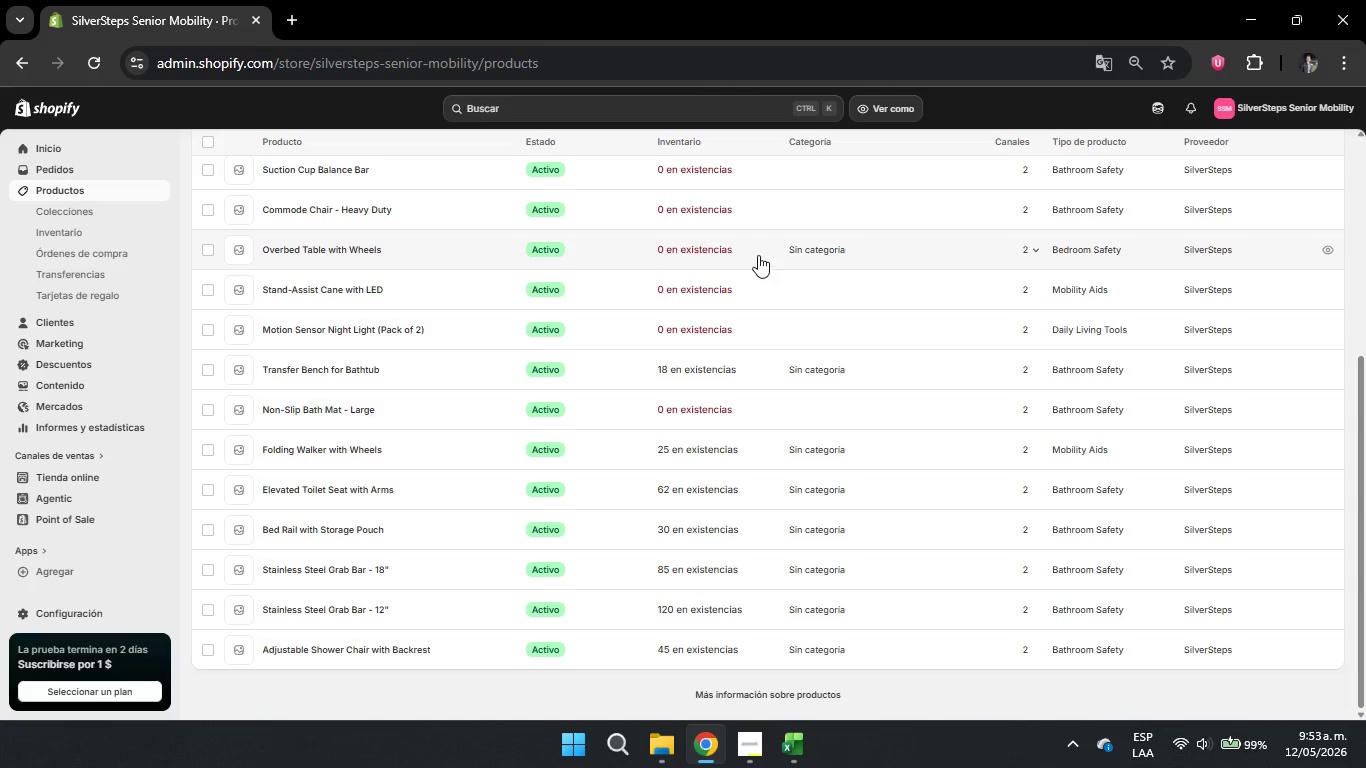 
left_click([696, 205])
 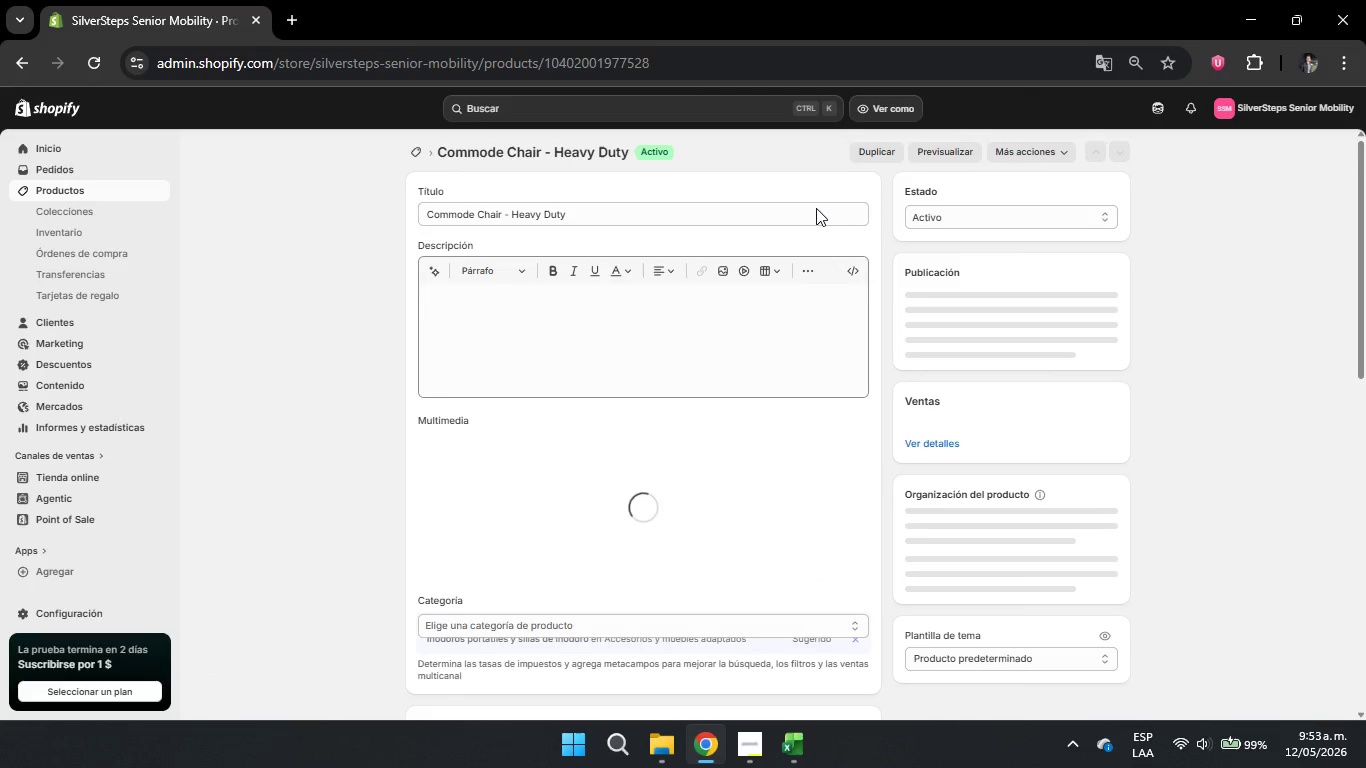 
scroll: coordinate [821, 315], scroll_direction: down, amount: 12.0
 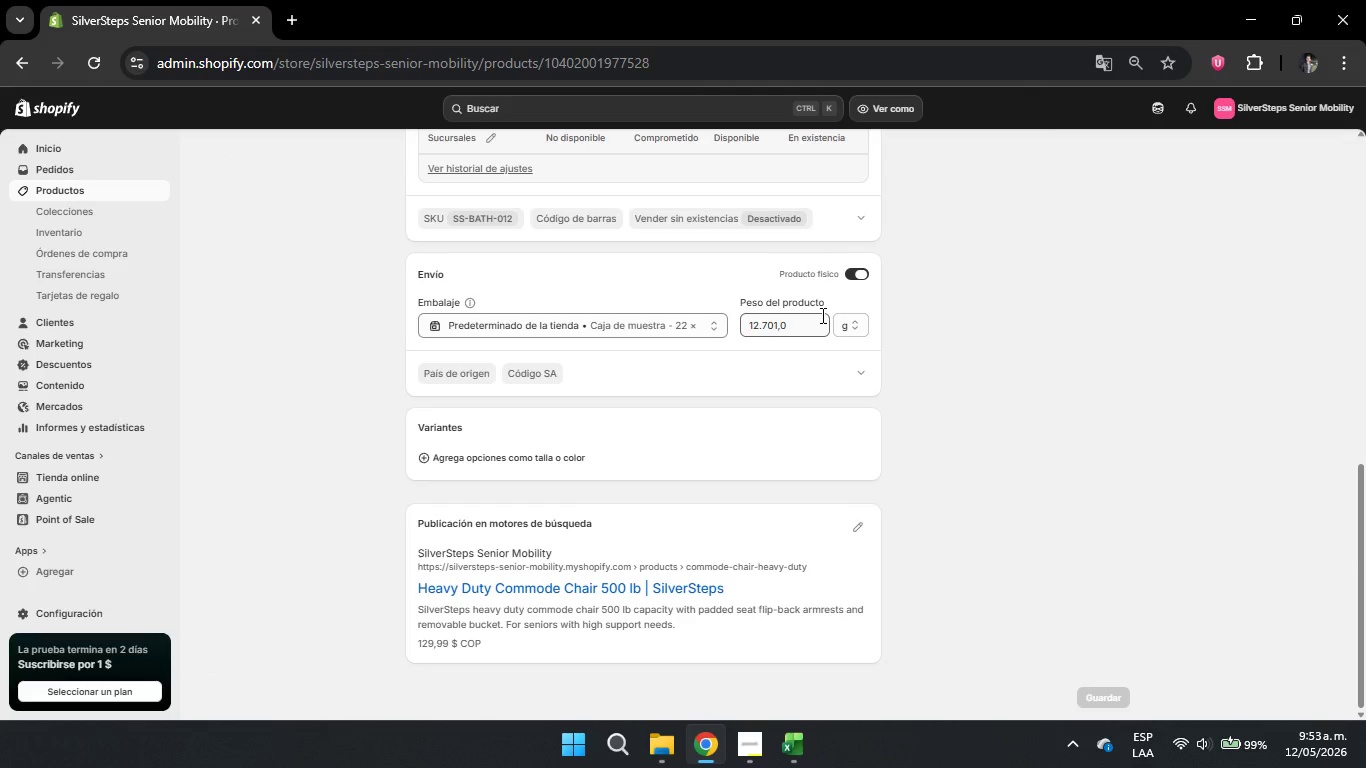 
scroll: coordinate [821, 315], scroll_direction: up, amount: 2.0
 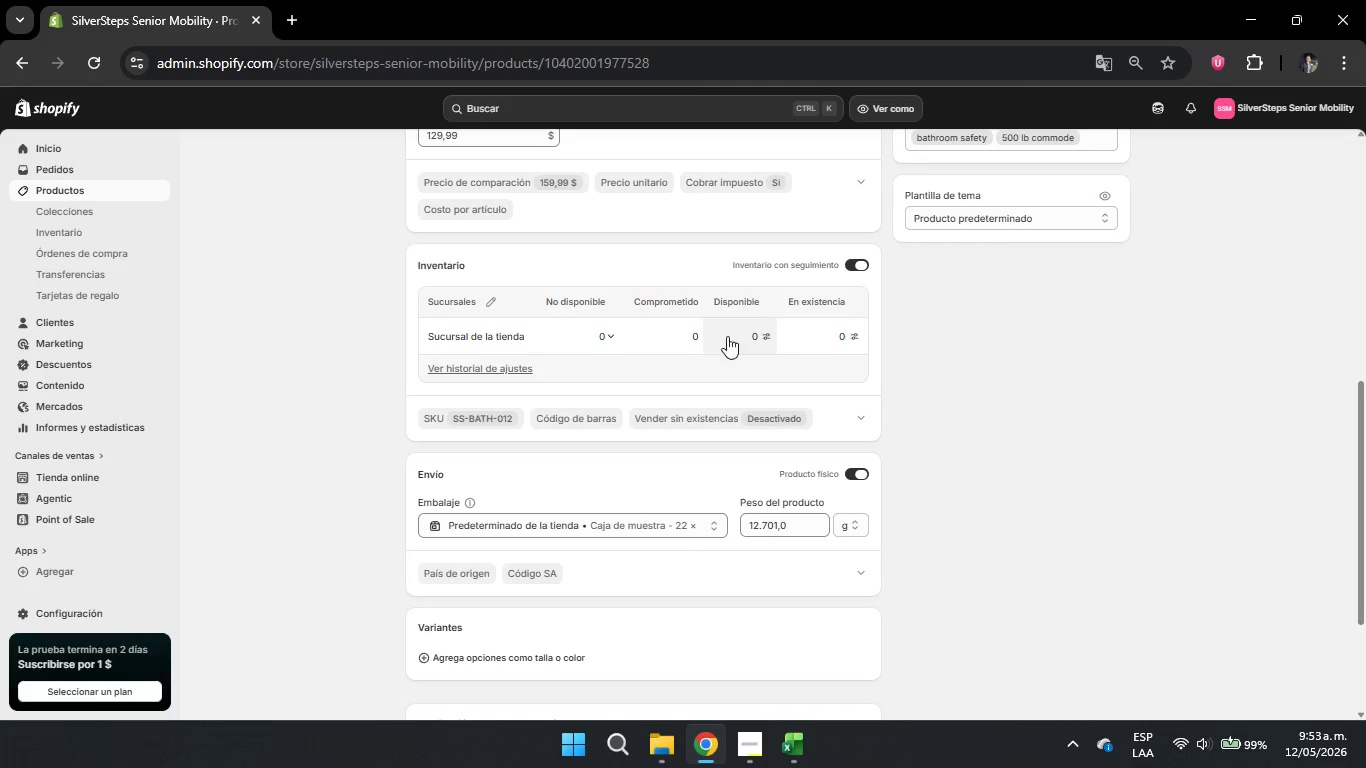 
wait(7.12)
 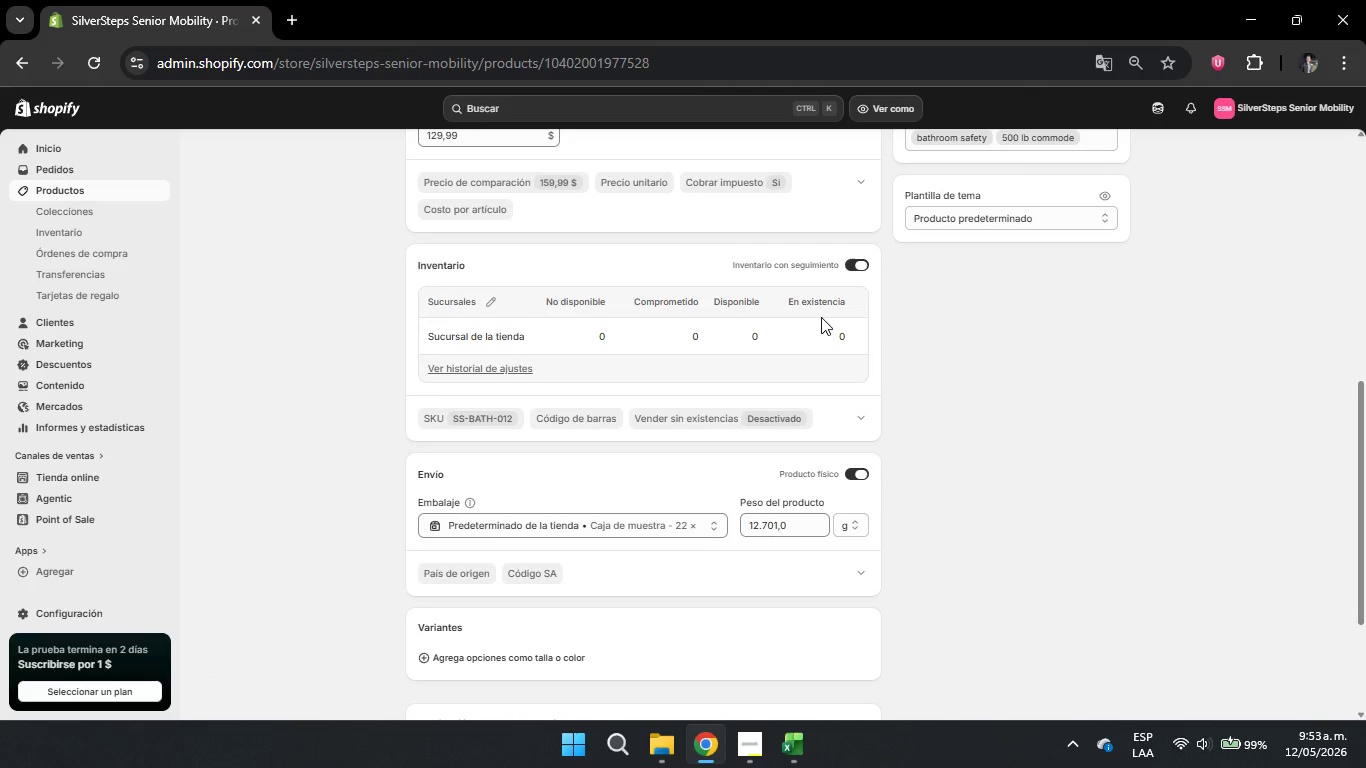 
left_click([508, 365])
 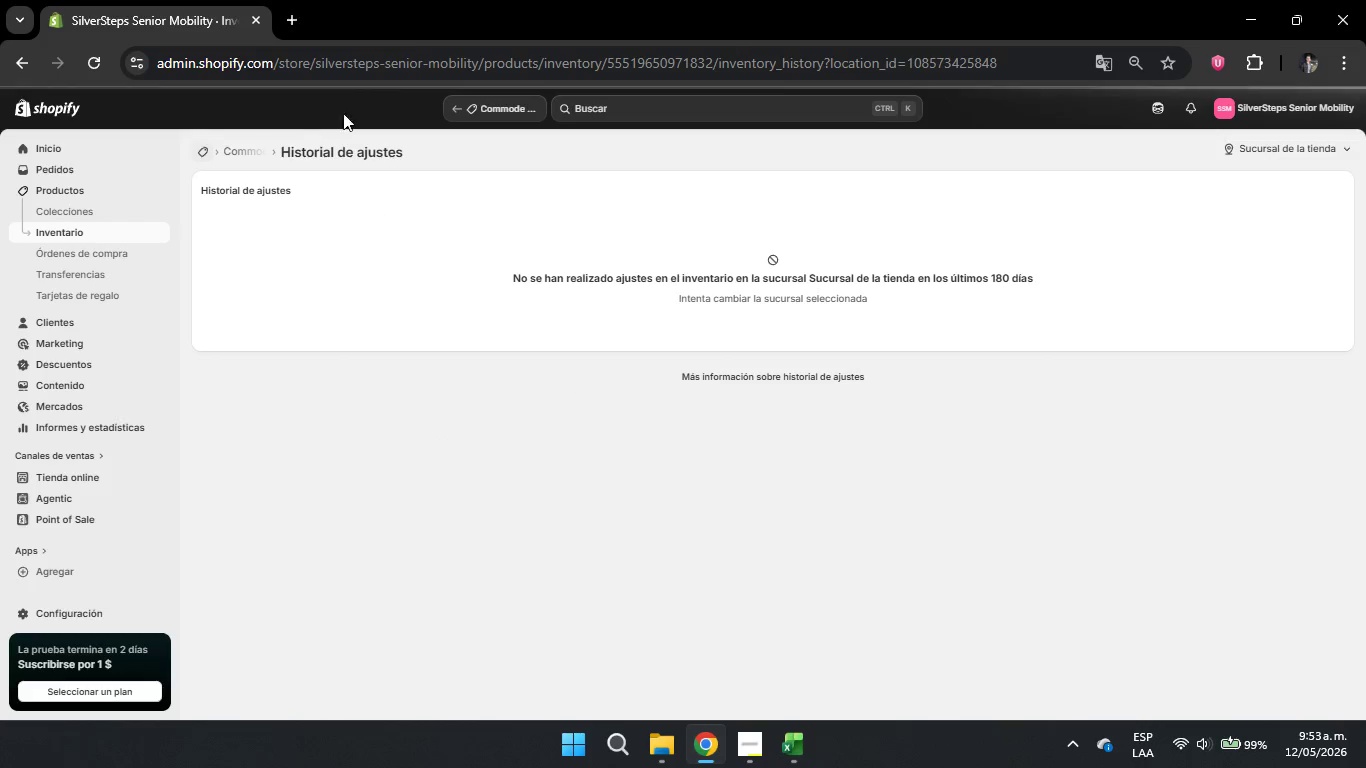 
left_click([251, 155])
 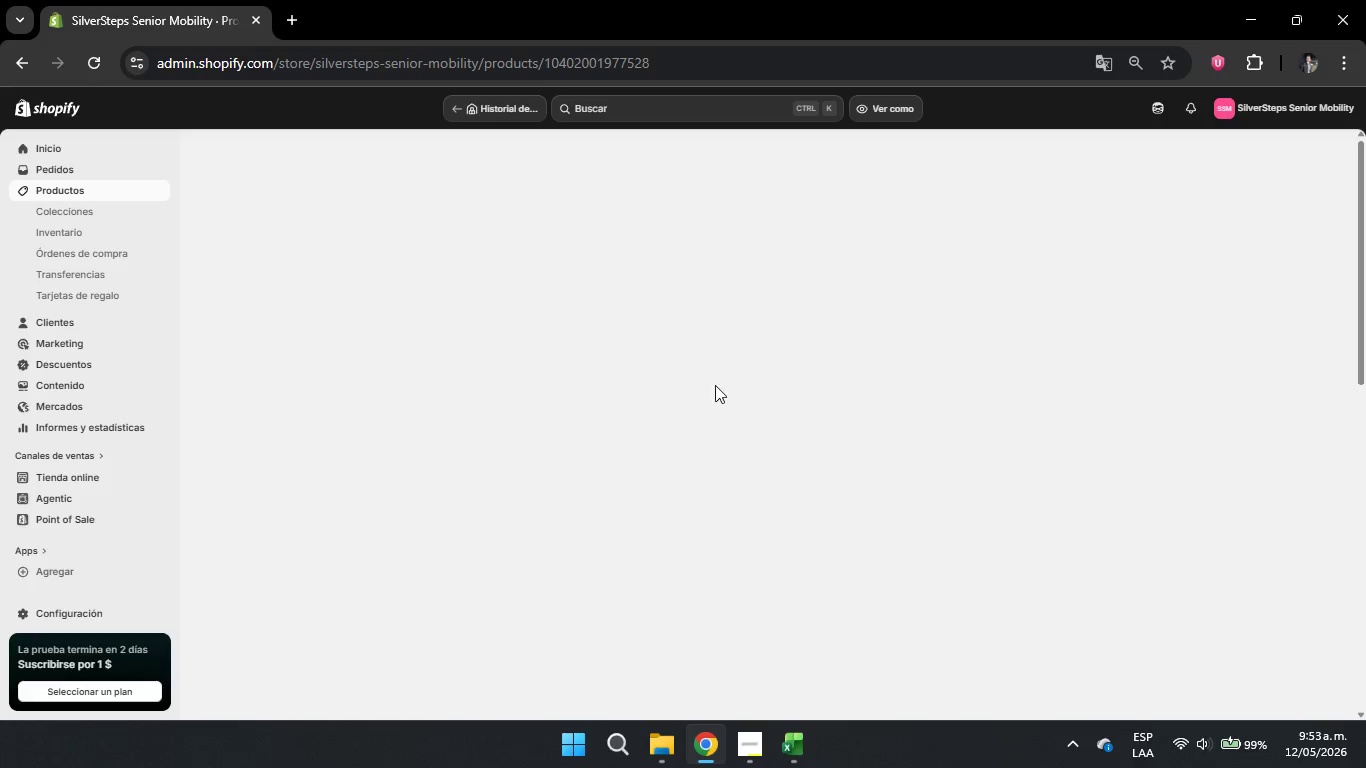 
scroll: coordinate [706, 437], scroll_direction: down, amount: 7.0
 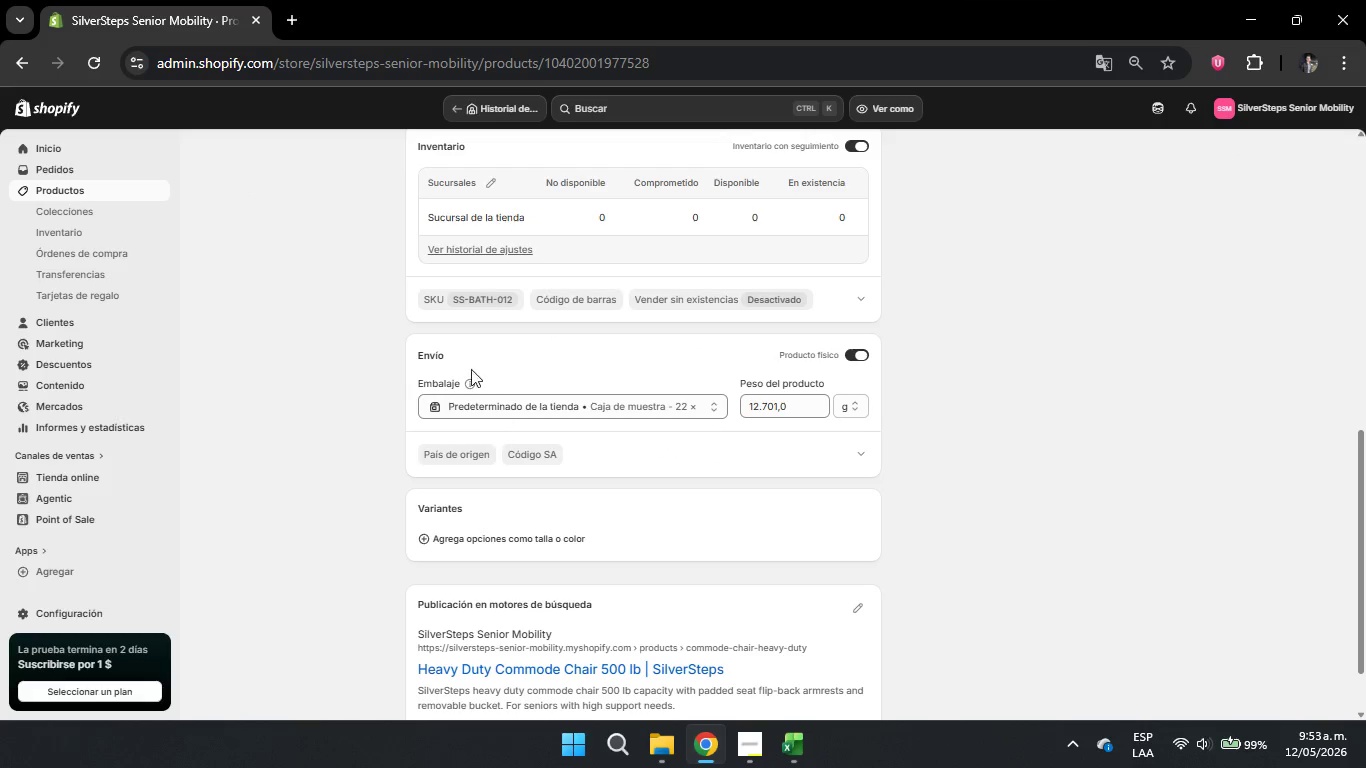 
scroll: coordinate [454, 364], scroll_direction: up, amount: 1.0
 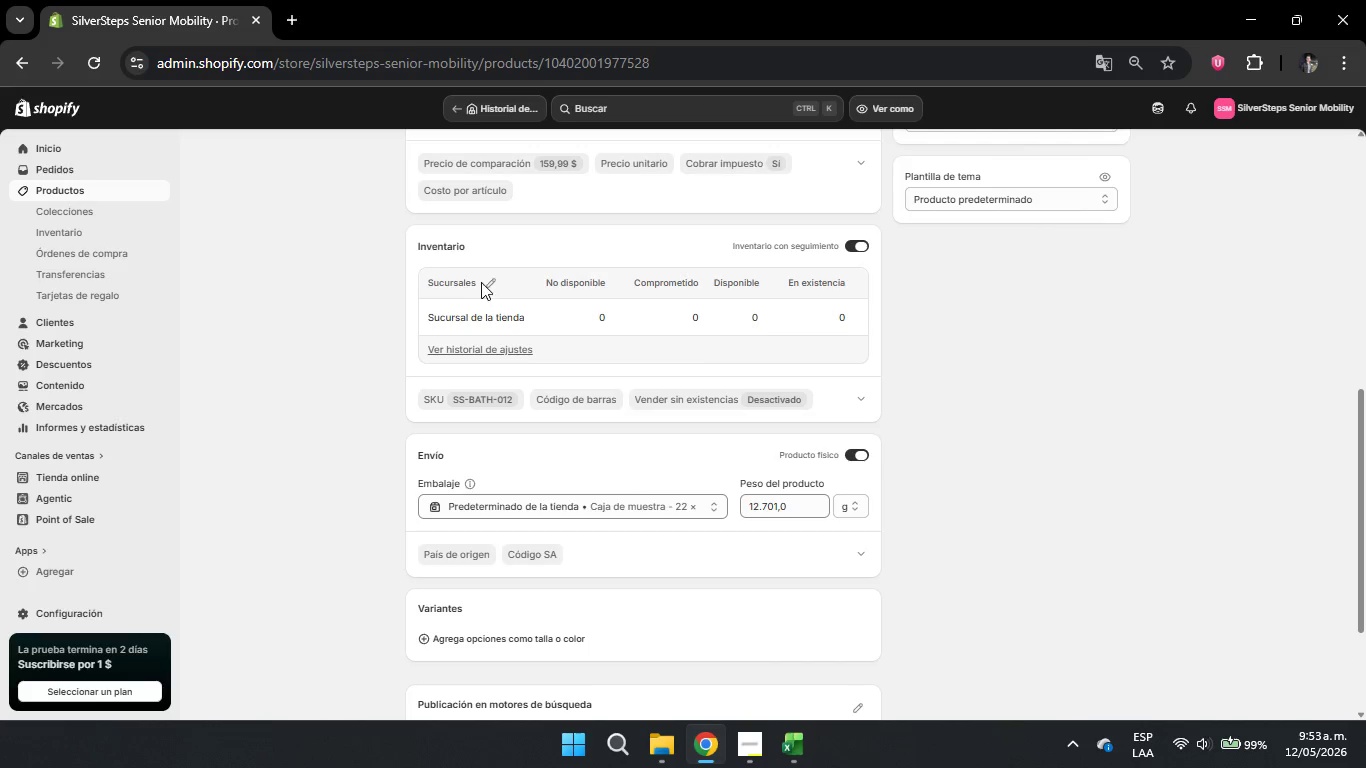 
left_click([489, 277])
 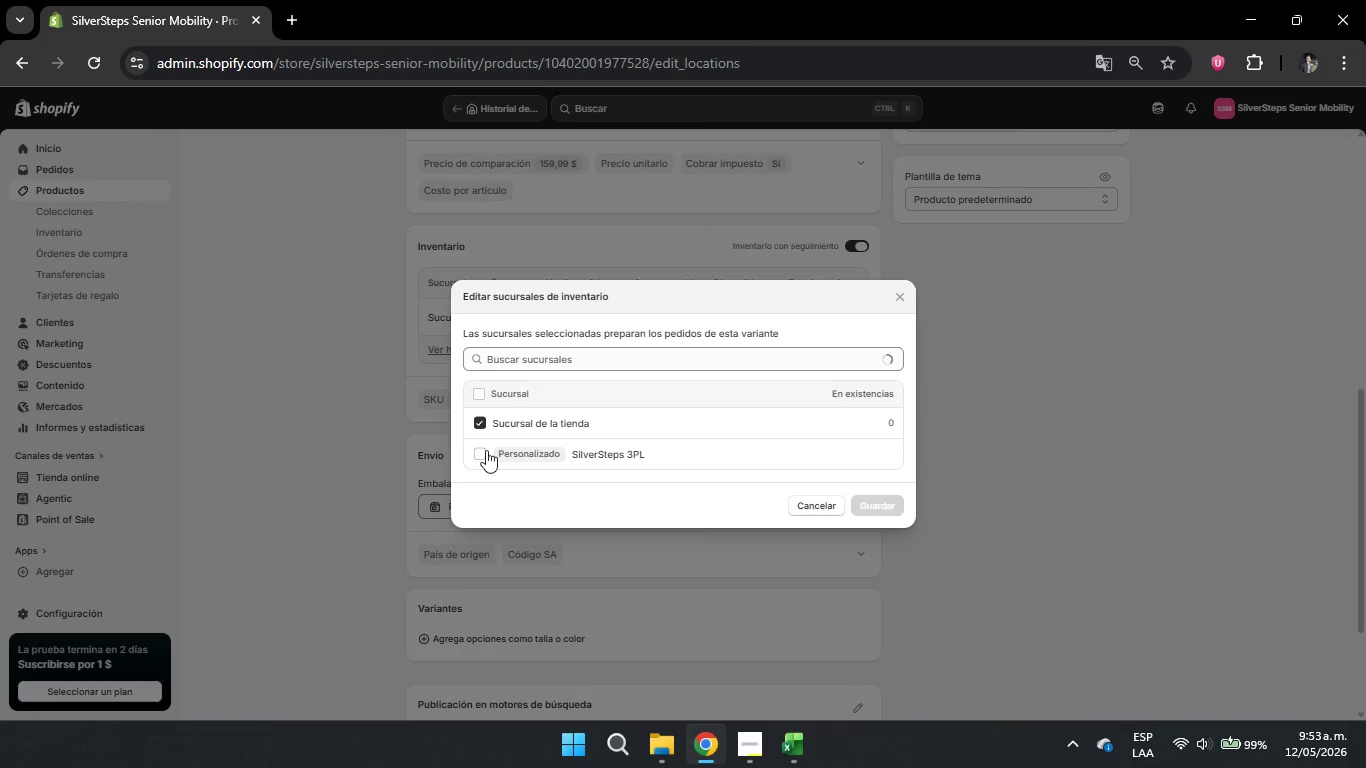 
double_click([486, 424])
 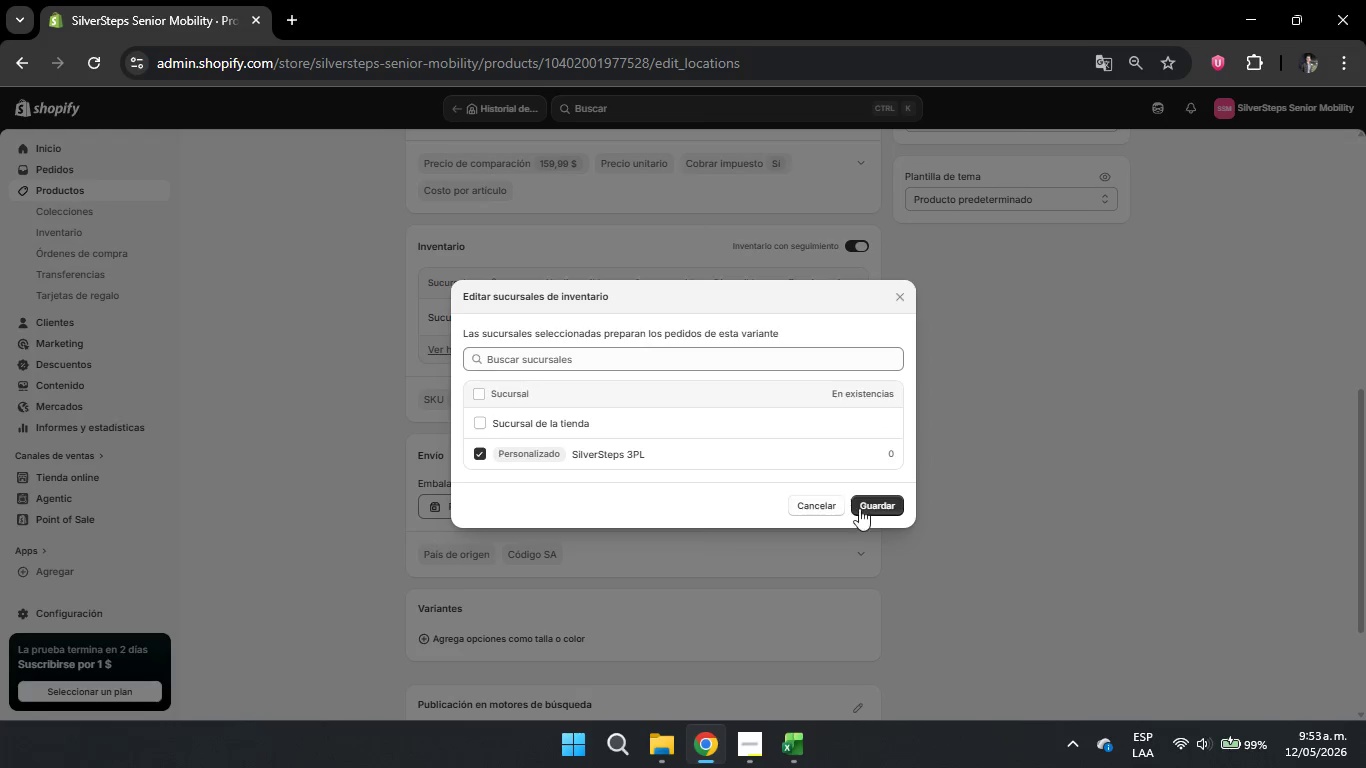 
left_click([866, 506])
 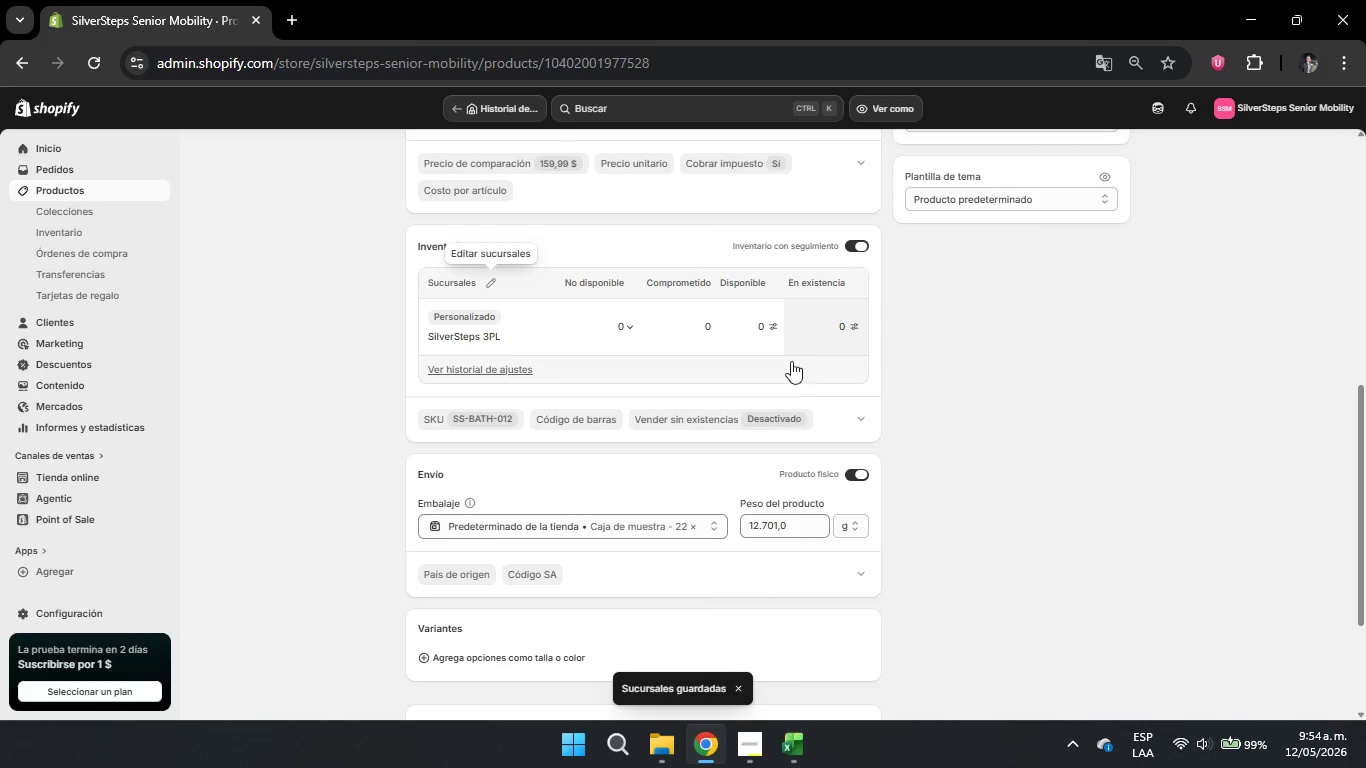 
left_click([775, 325])
 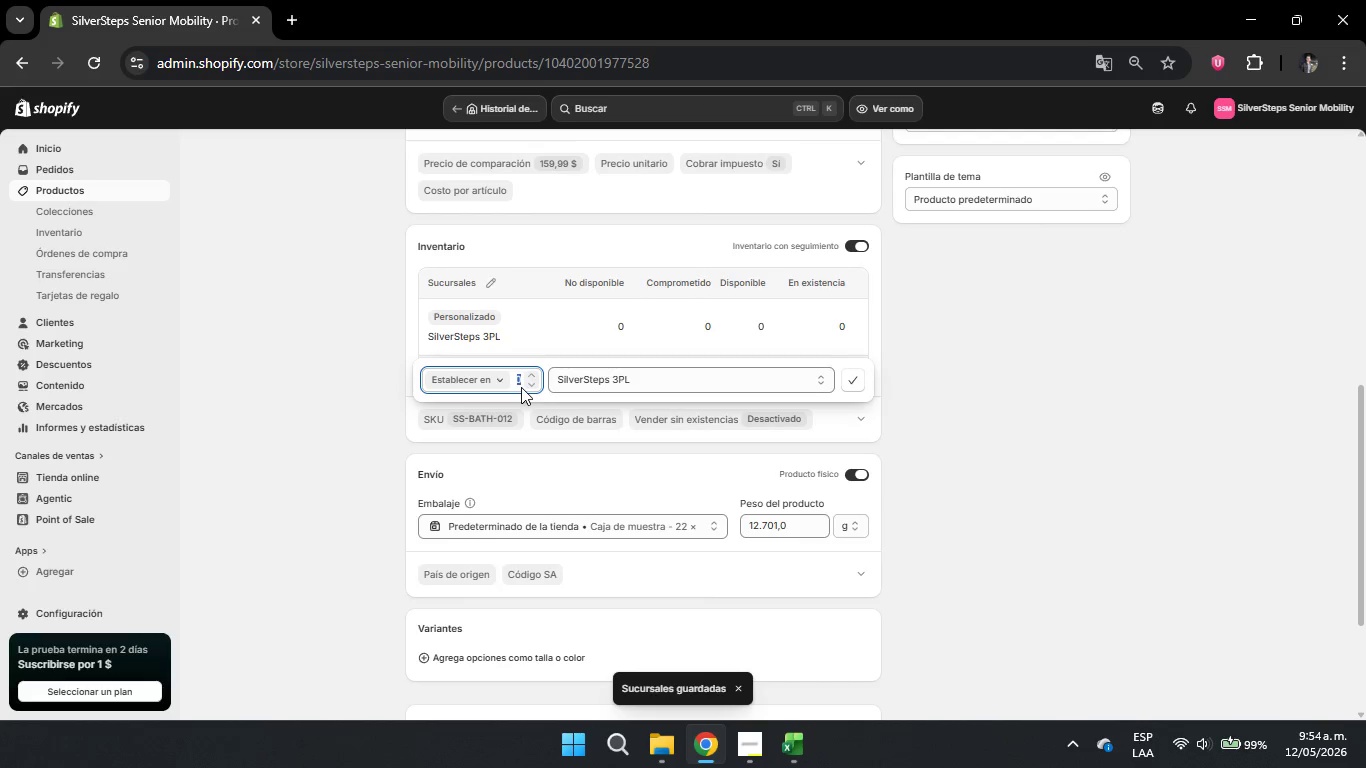 
key(Backspace)
 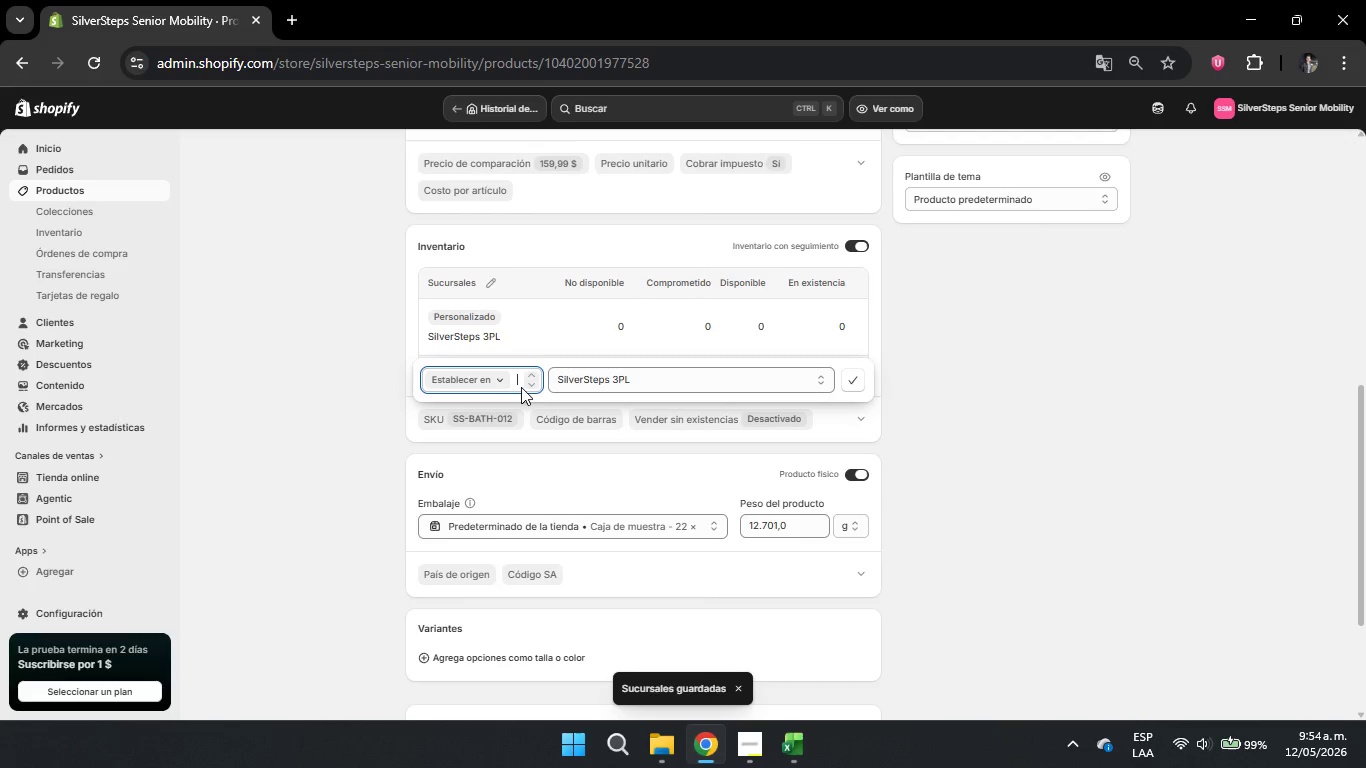 
key(Numpad9)
 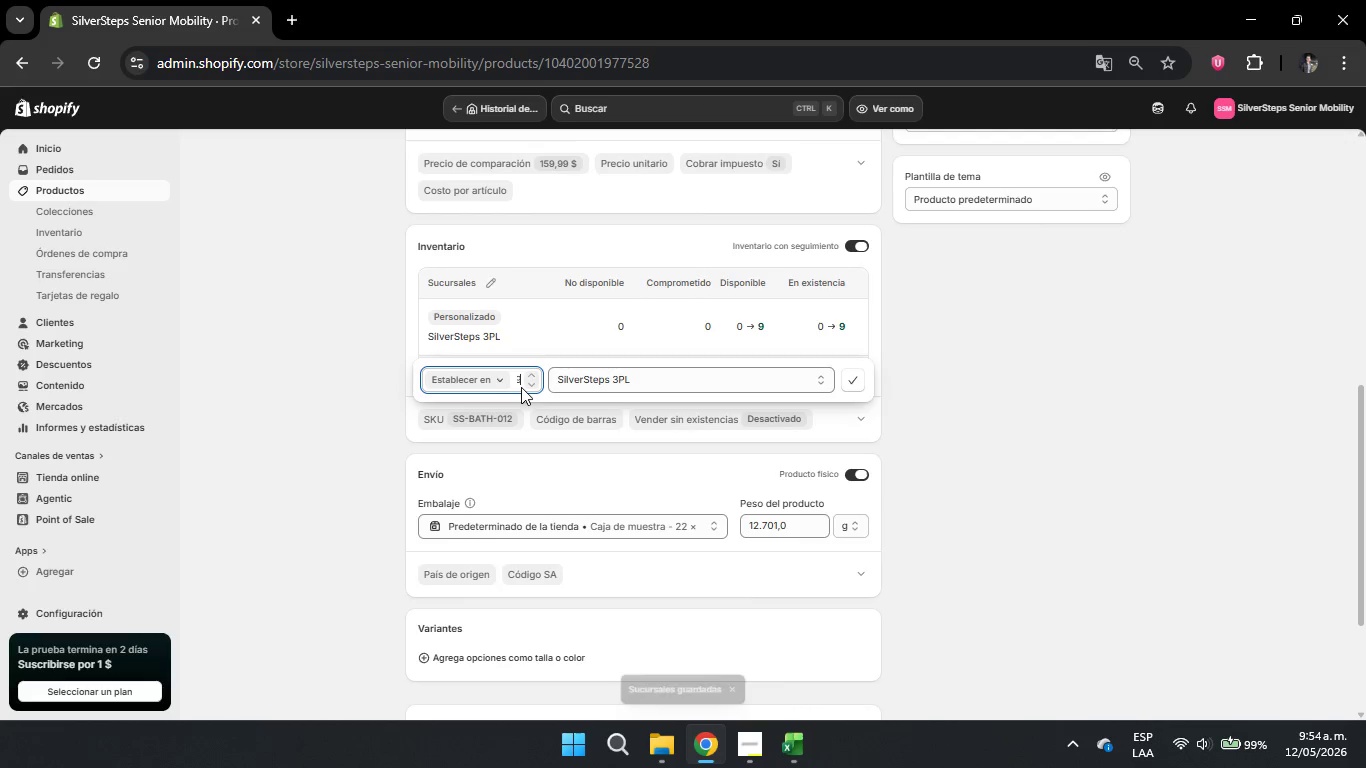 
scroll: coordinate [521, 387], scroll_direction: up, amount: 1.0
 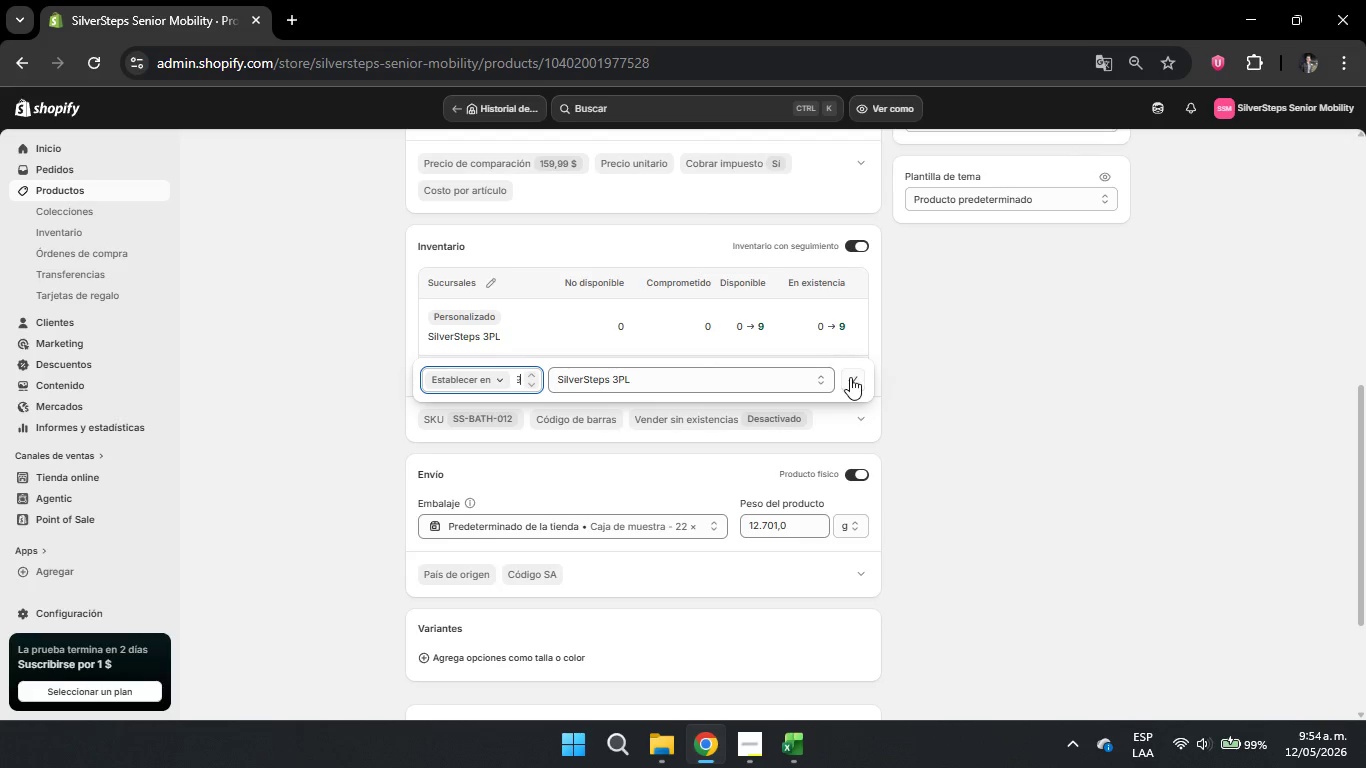 
left_click([850, 377])
 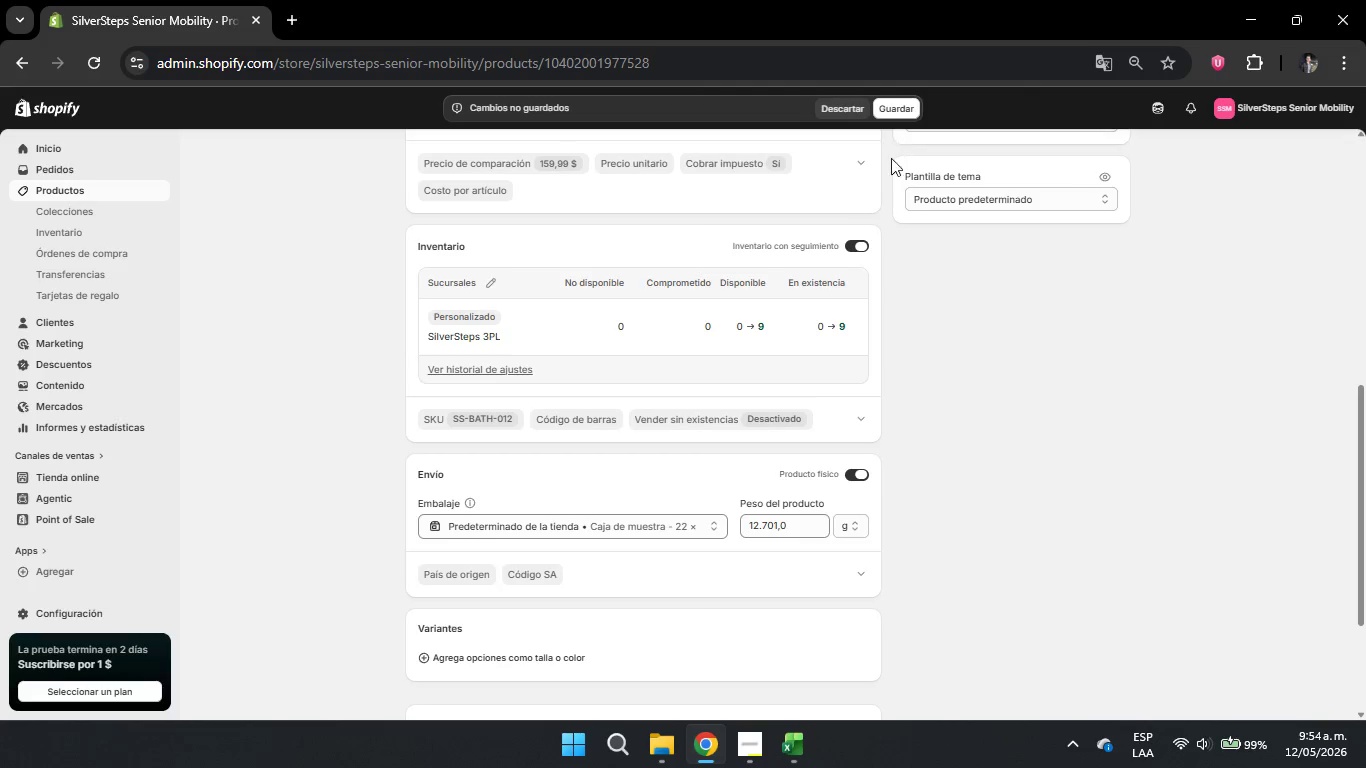 
left_click([894, 116])
 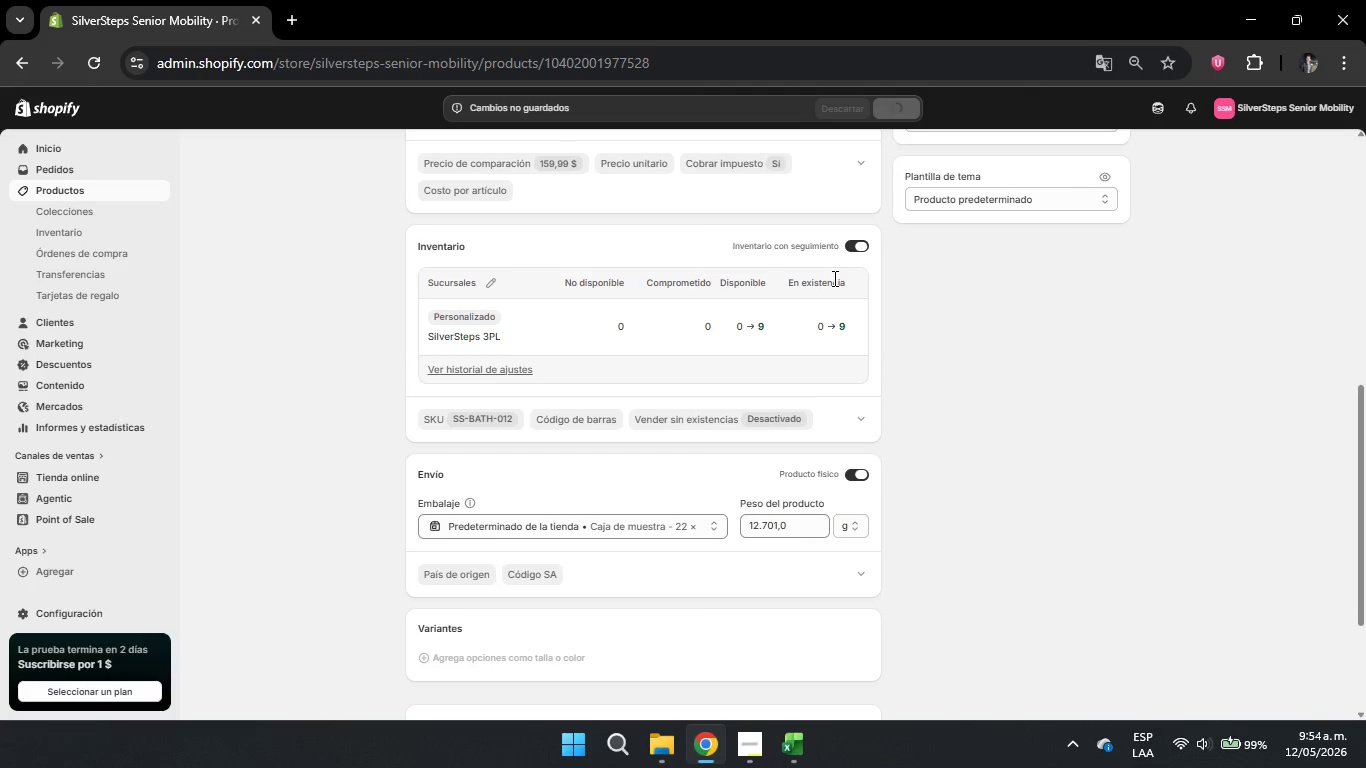 
mouse_move([800, 278])
 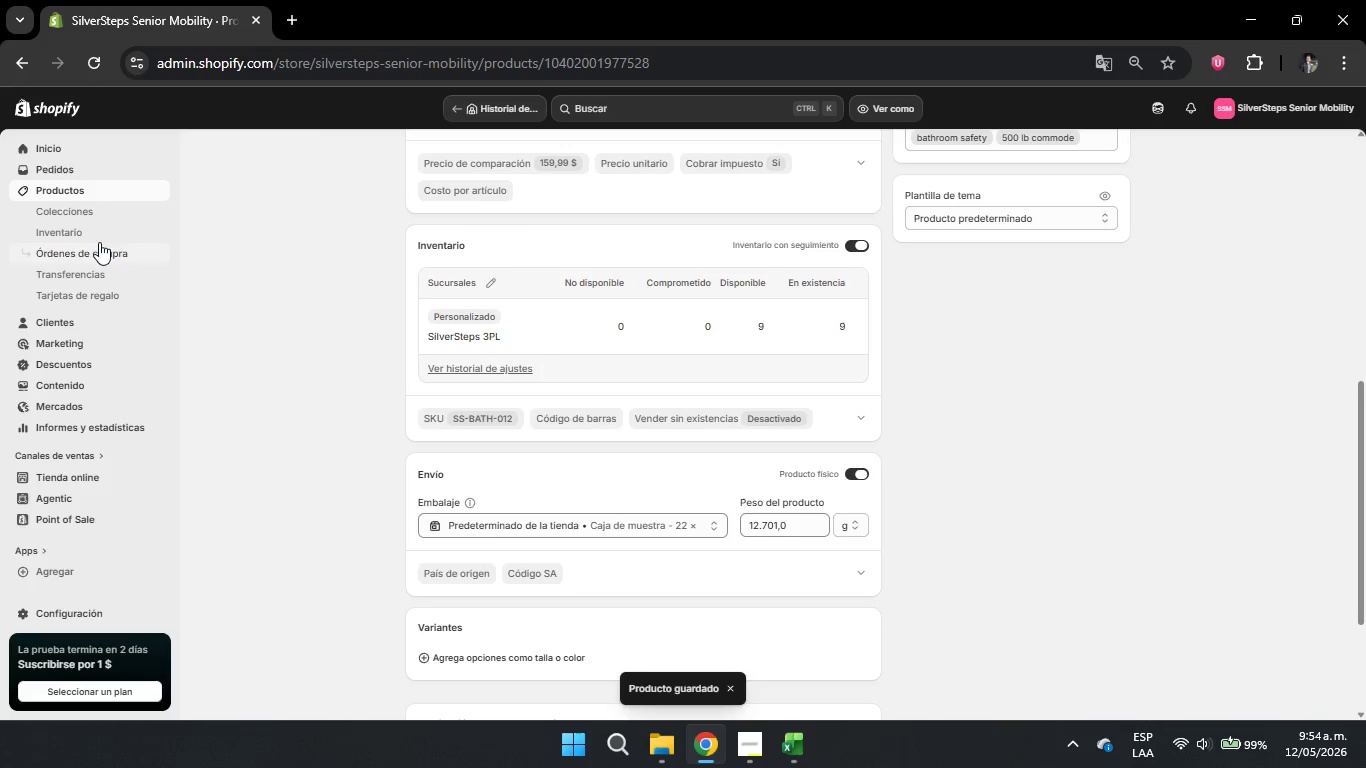 
left_click([94, 195])
 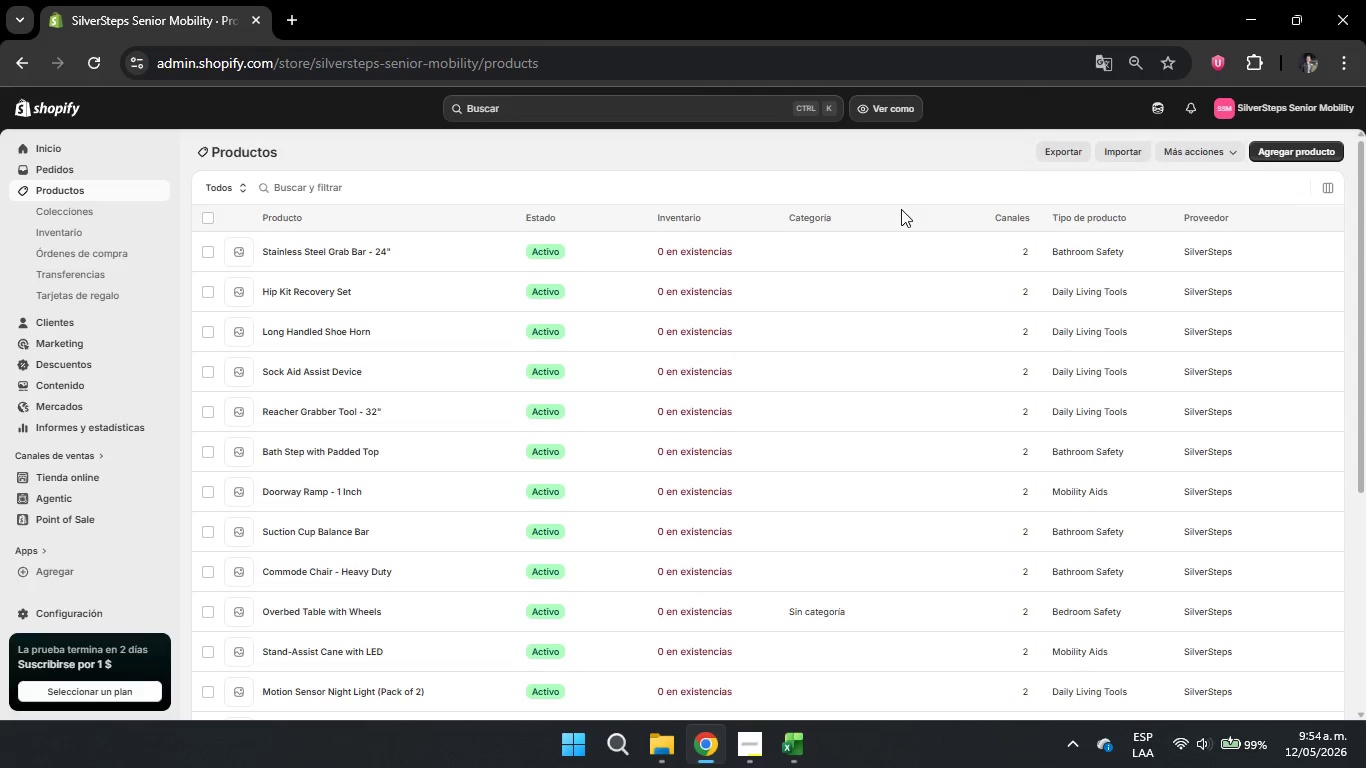 
scroll: coordinate [914, 322], scroll_direction: down, amount: 4.0
 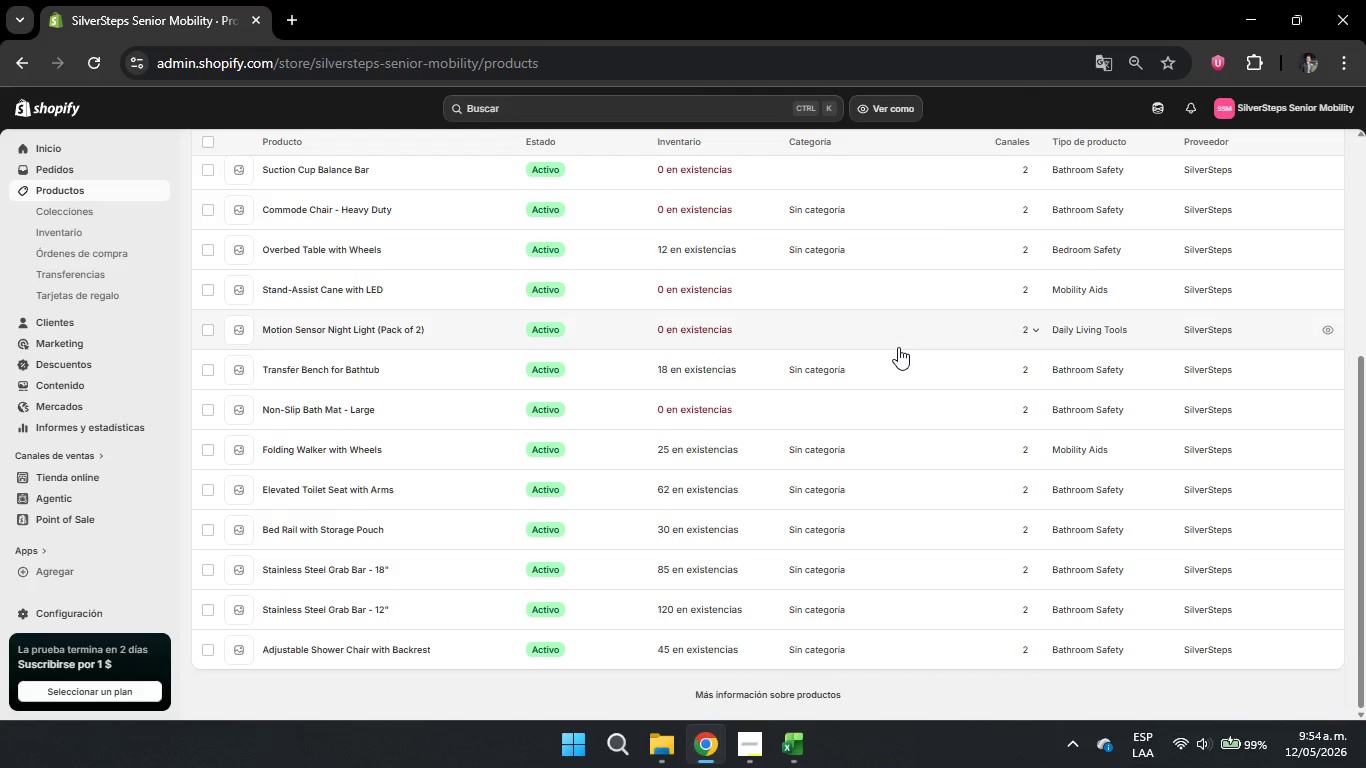 
scroll: coordinate [898, 347], scroll_direction: up, amount: 2.0
 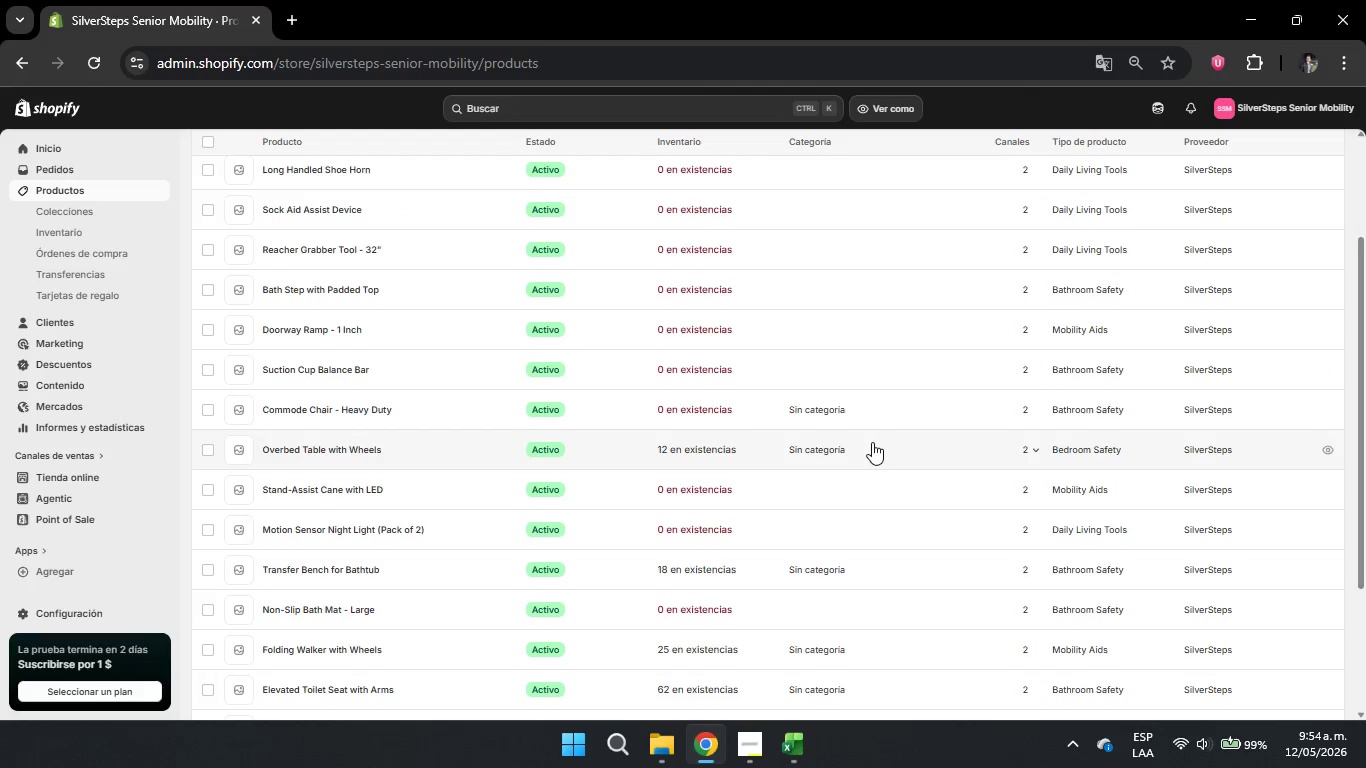 
mouse_move([843, 449])
 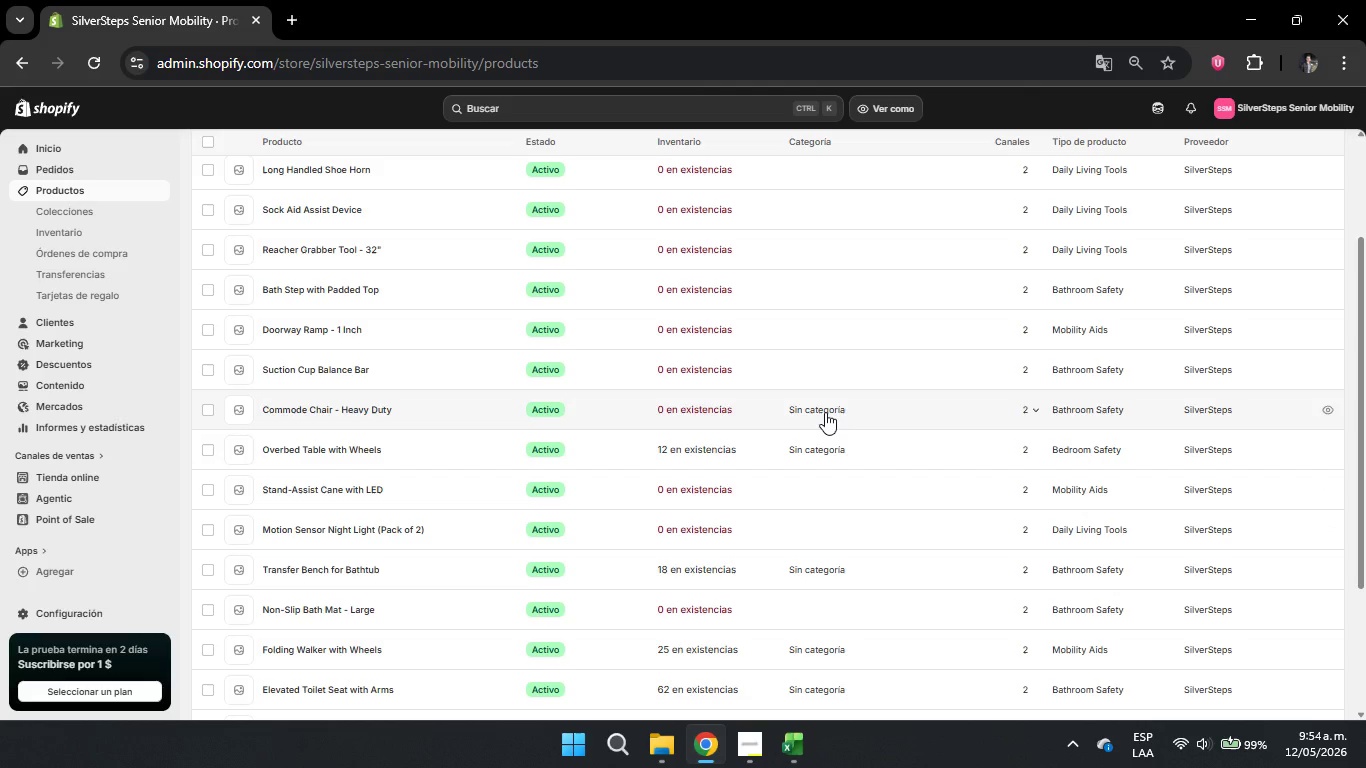 
wait(17.81)
 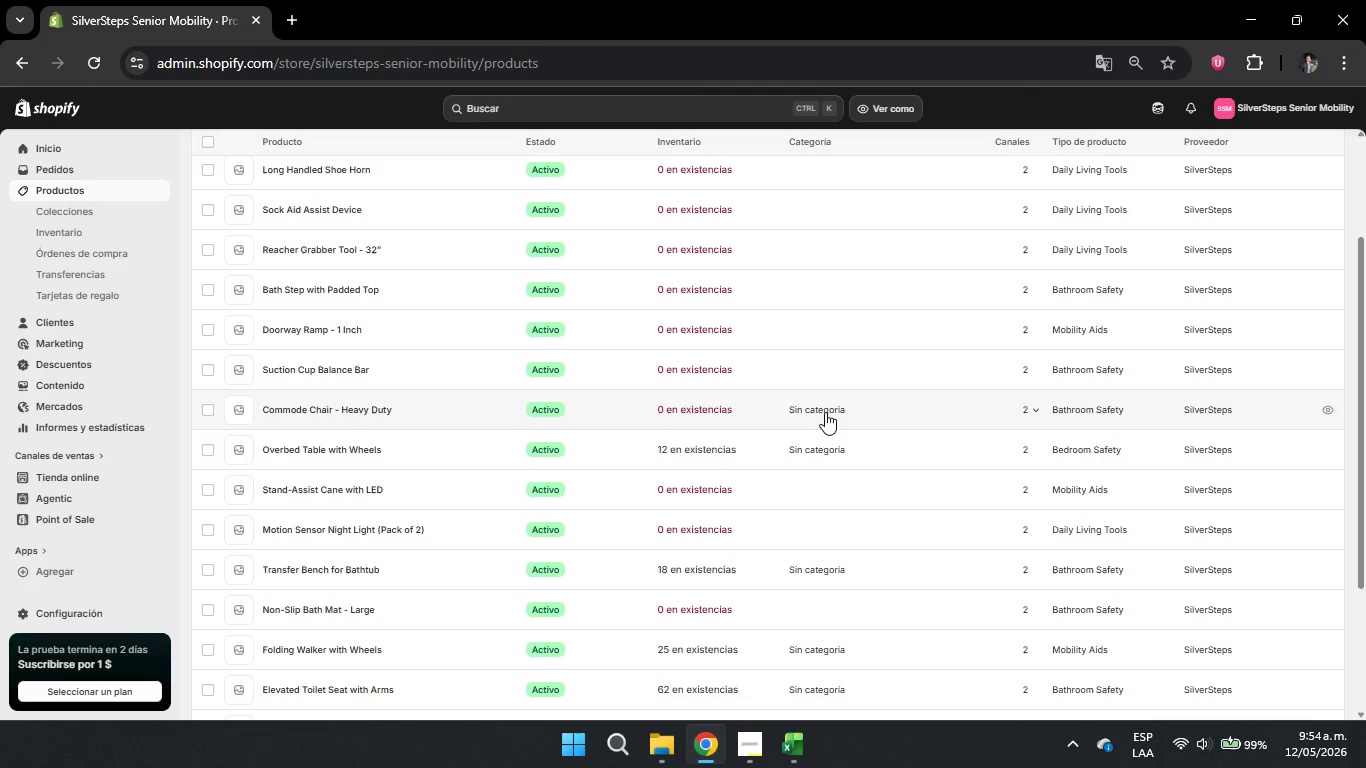 
left_click([806, 322])
 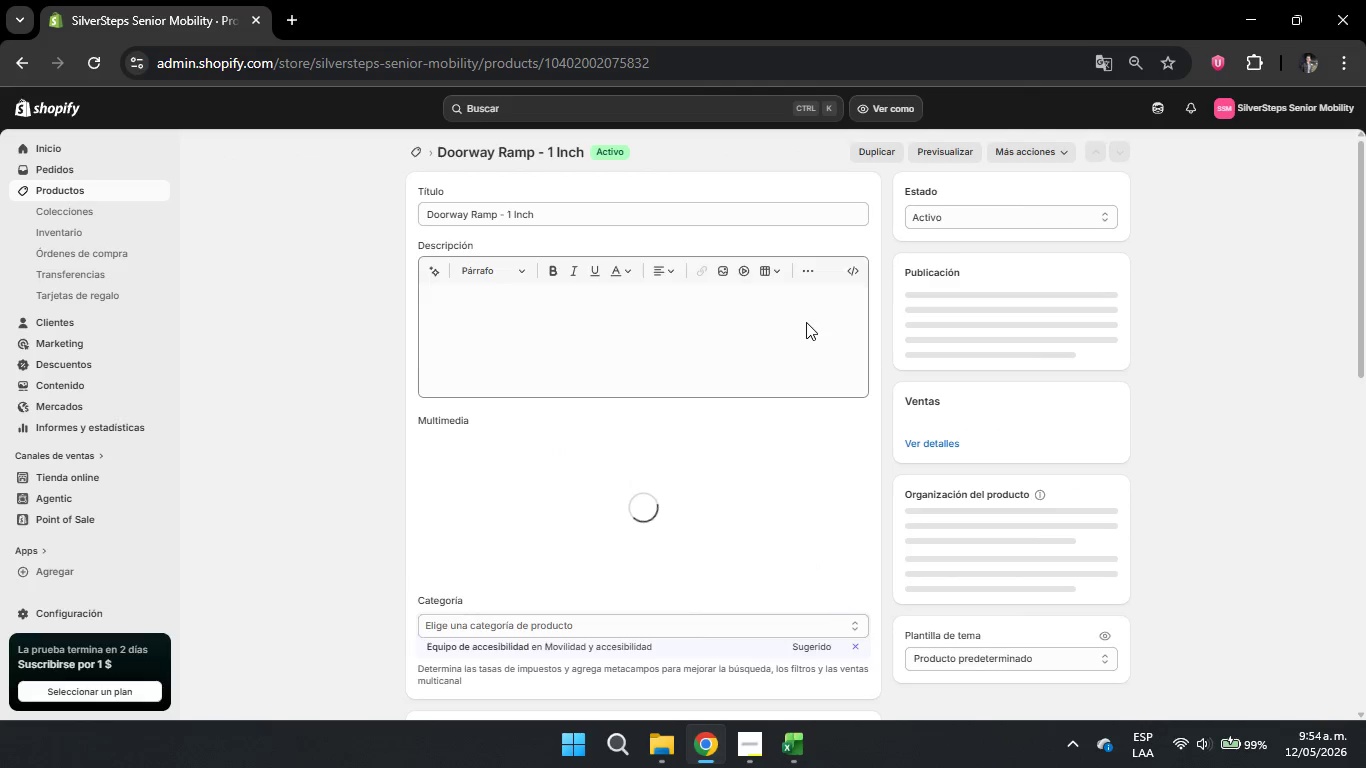 
scroll: coordinate [784, 411], scroll_direction: down, amount: 6.0
 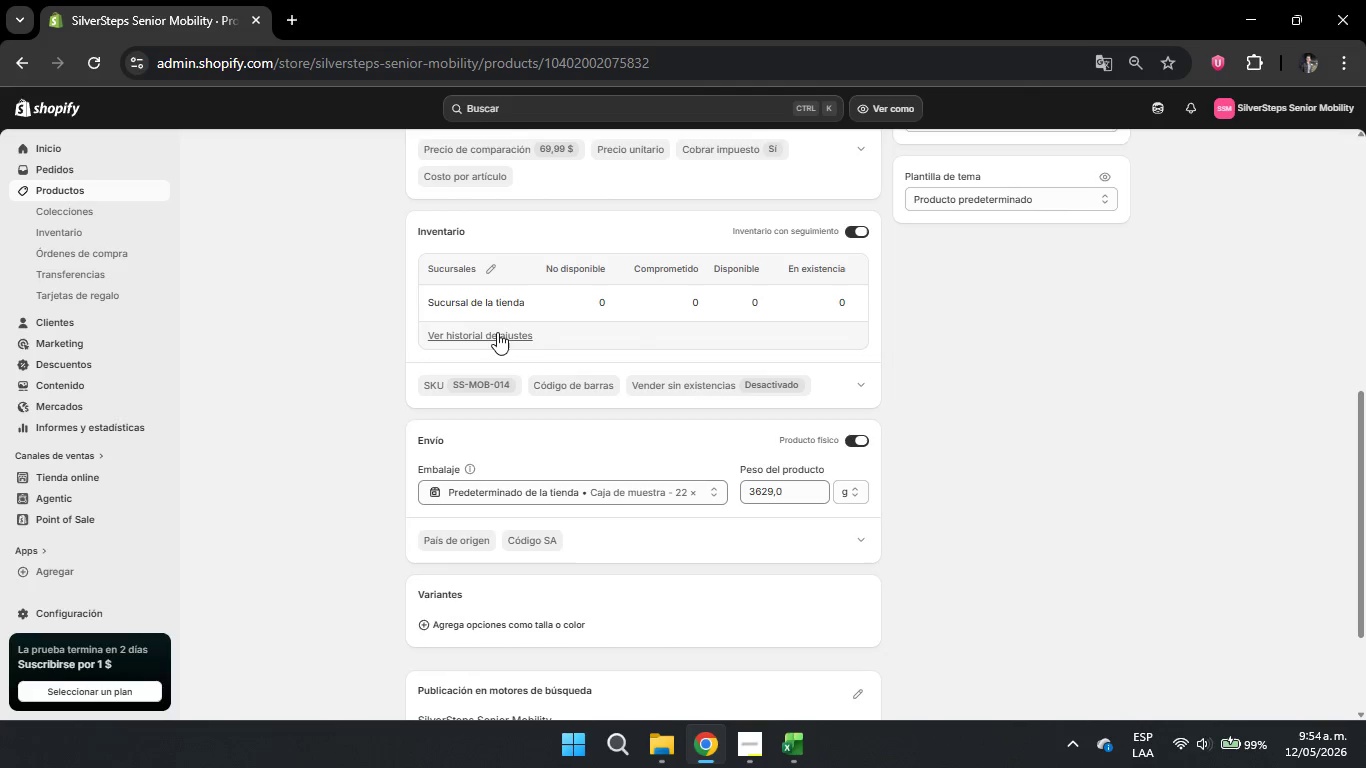 
left_click([490, 264])
 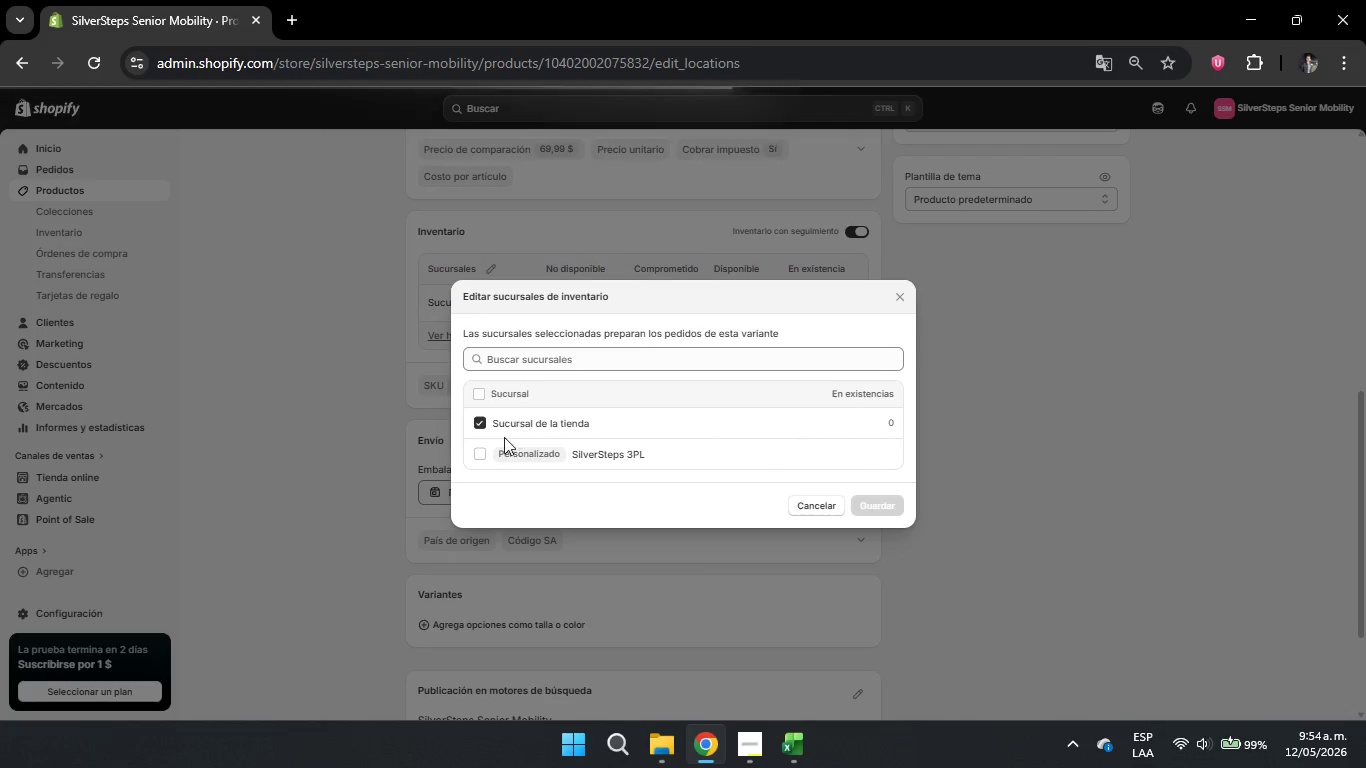 
double_click([481, 415])
 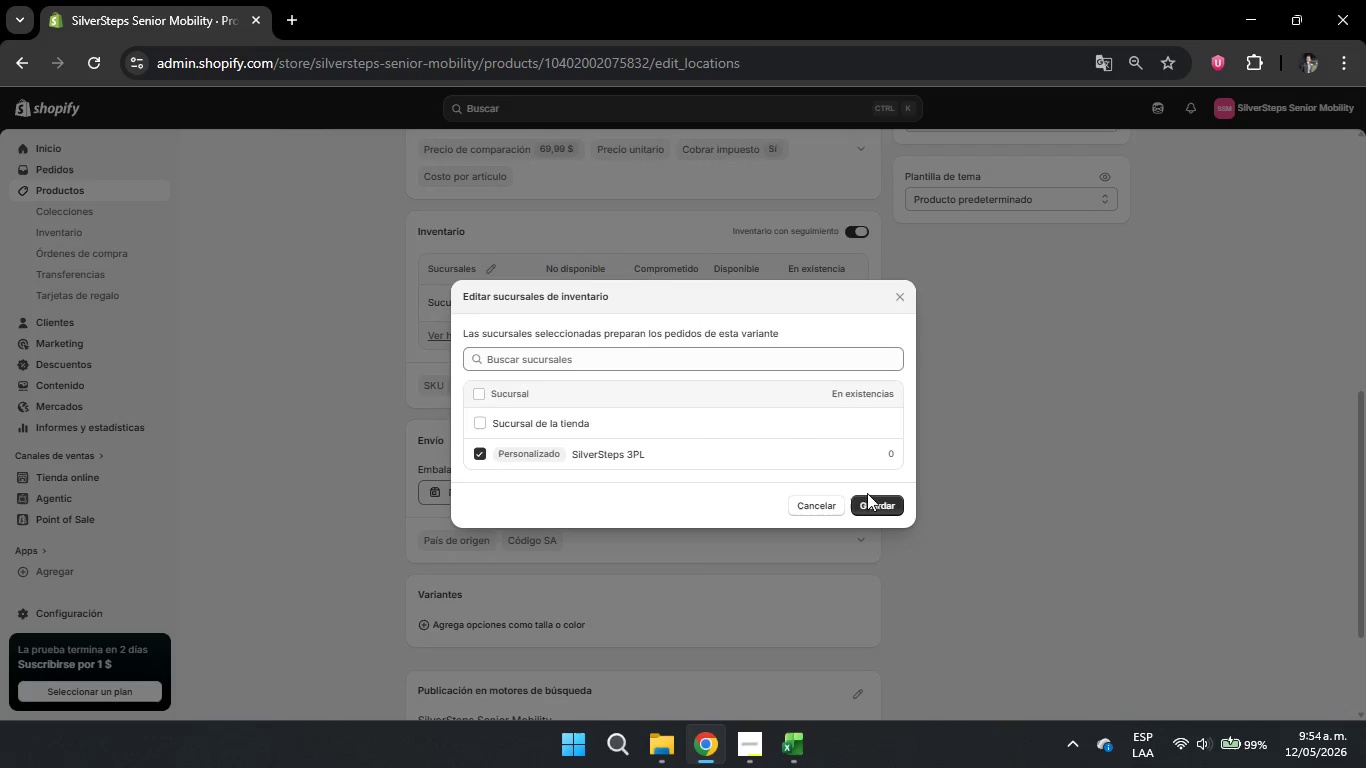 
left_click([874, 504])
 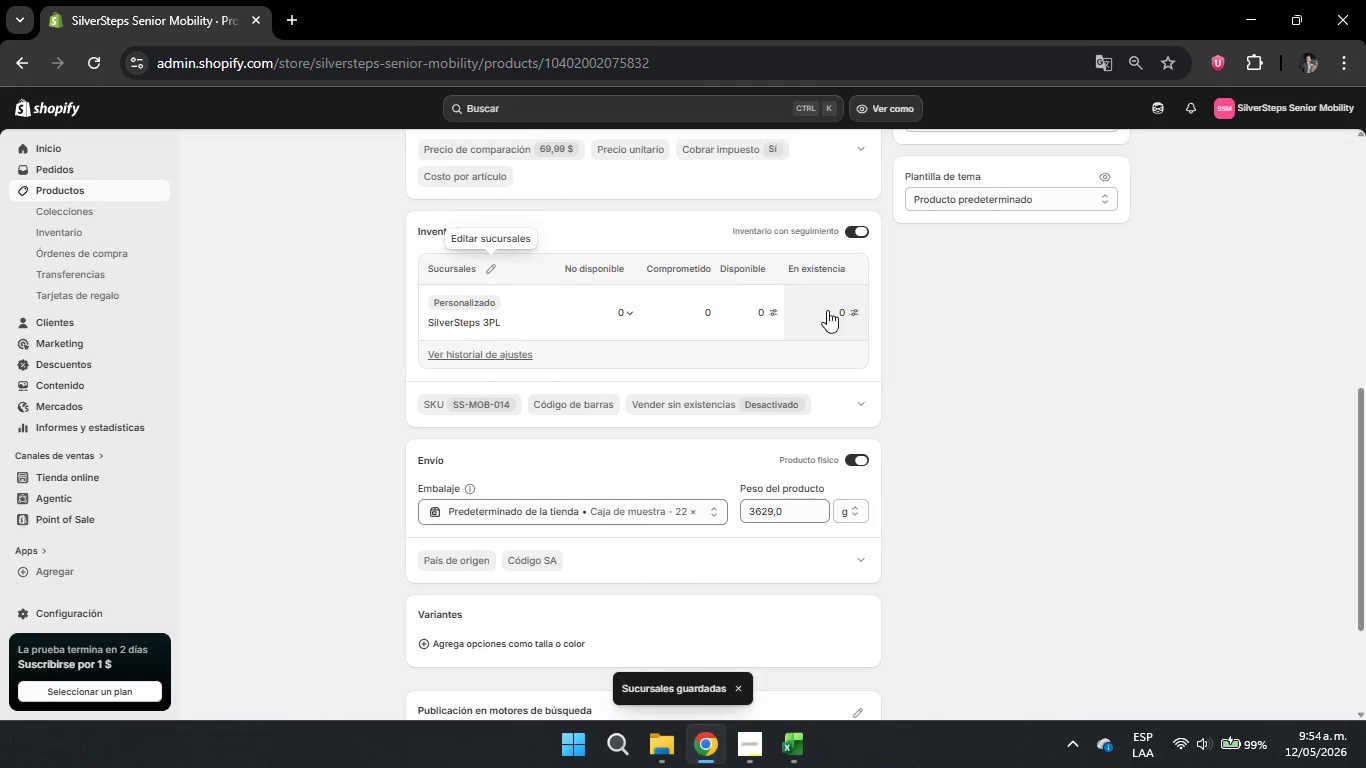 
mouse_move([766, 312])
 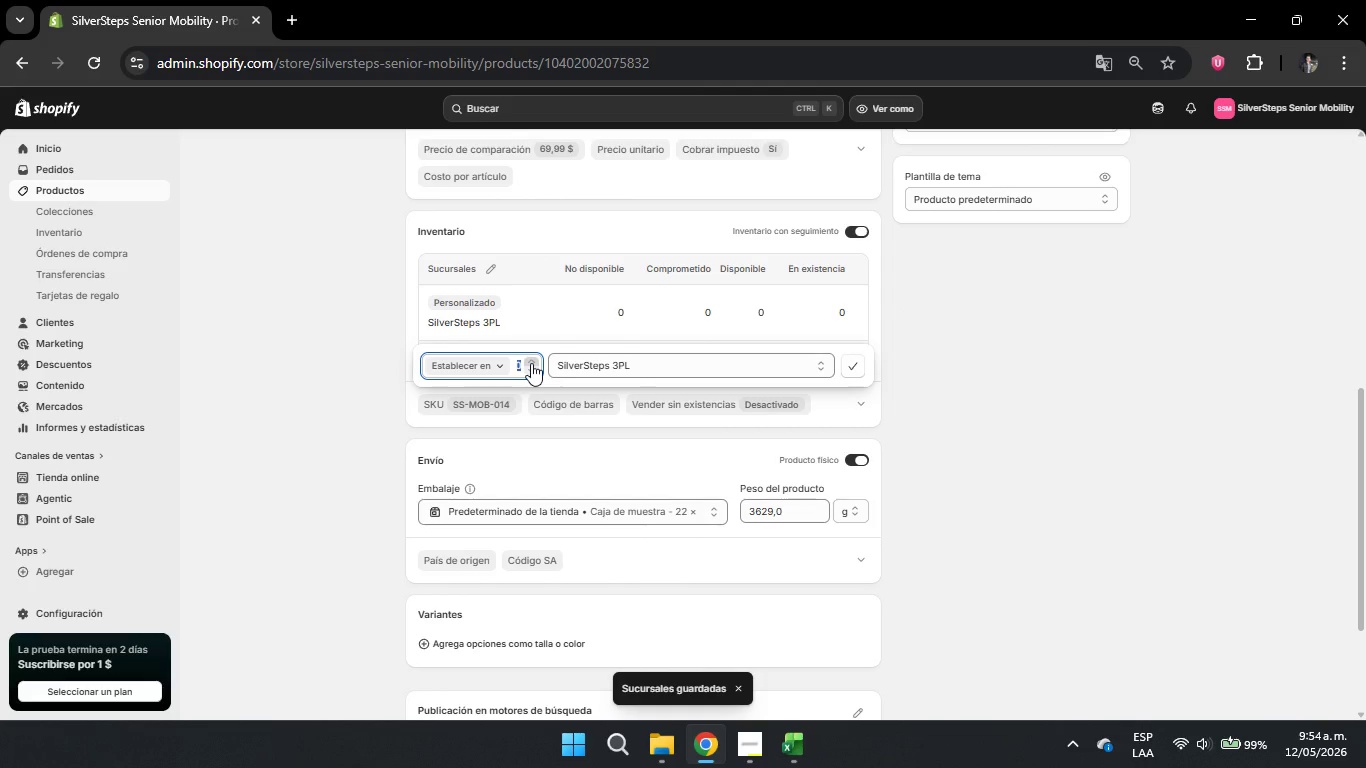 
key(Backspace)
 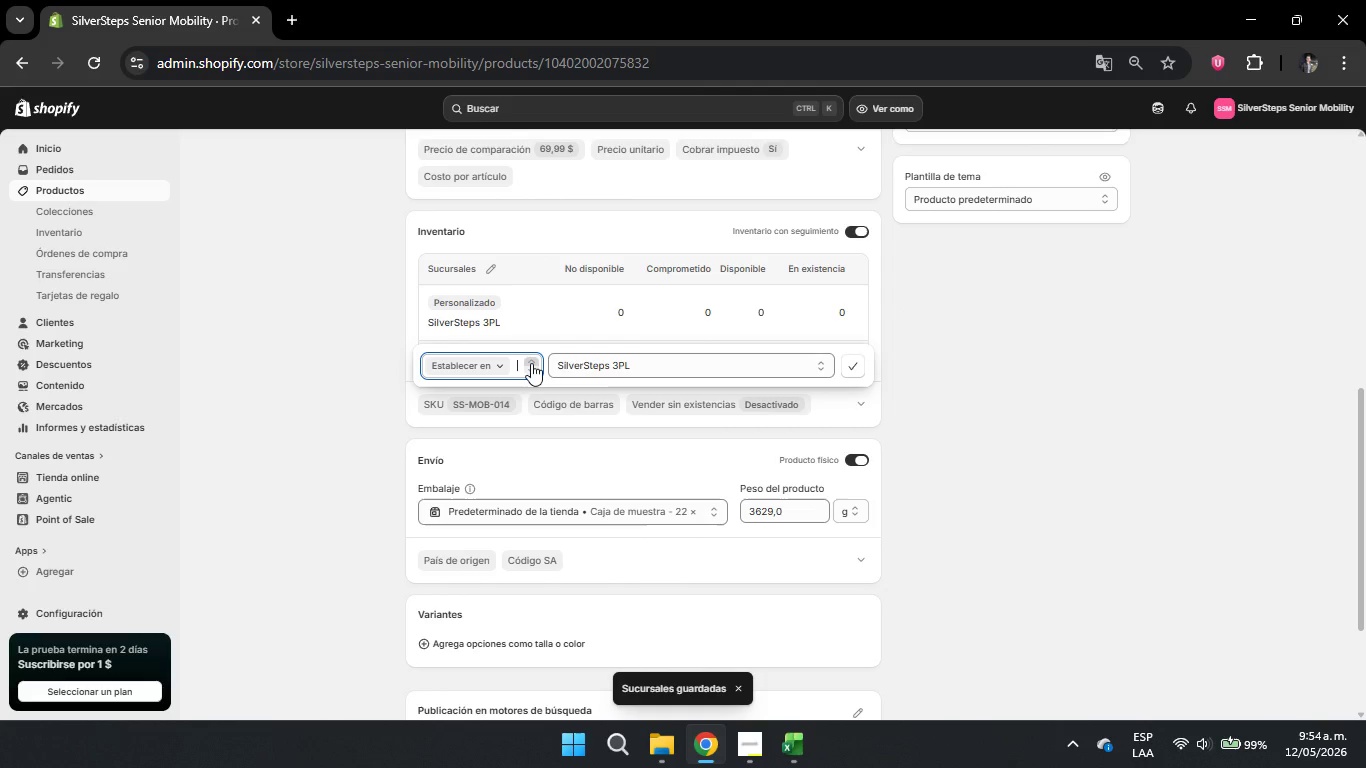 
key(Backspace)
 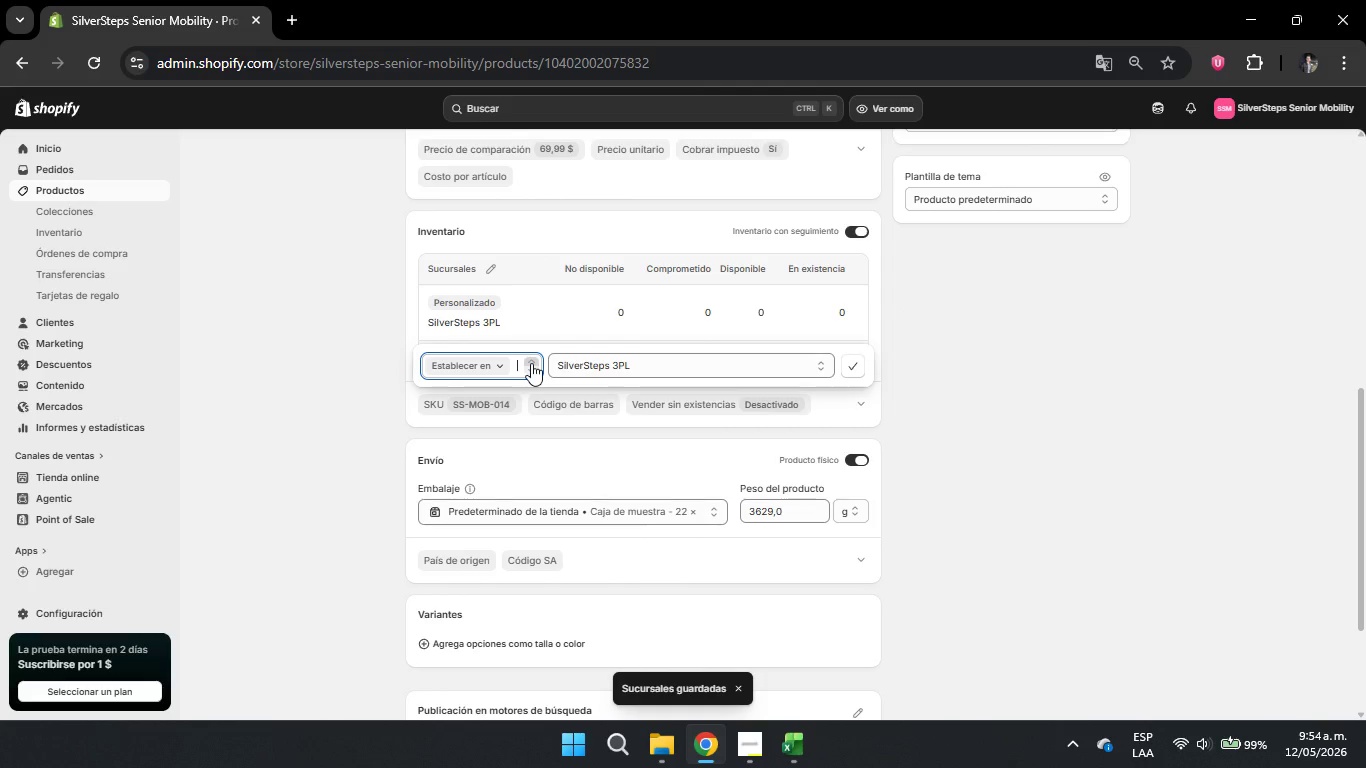 
key(Backspace)
 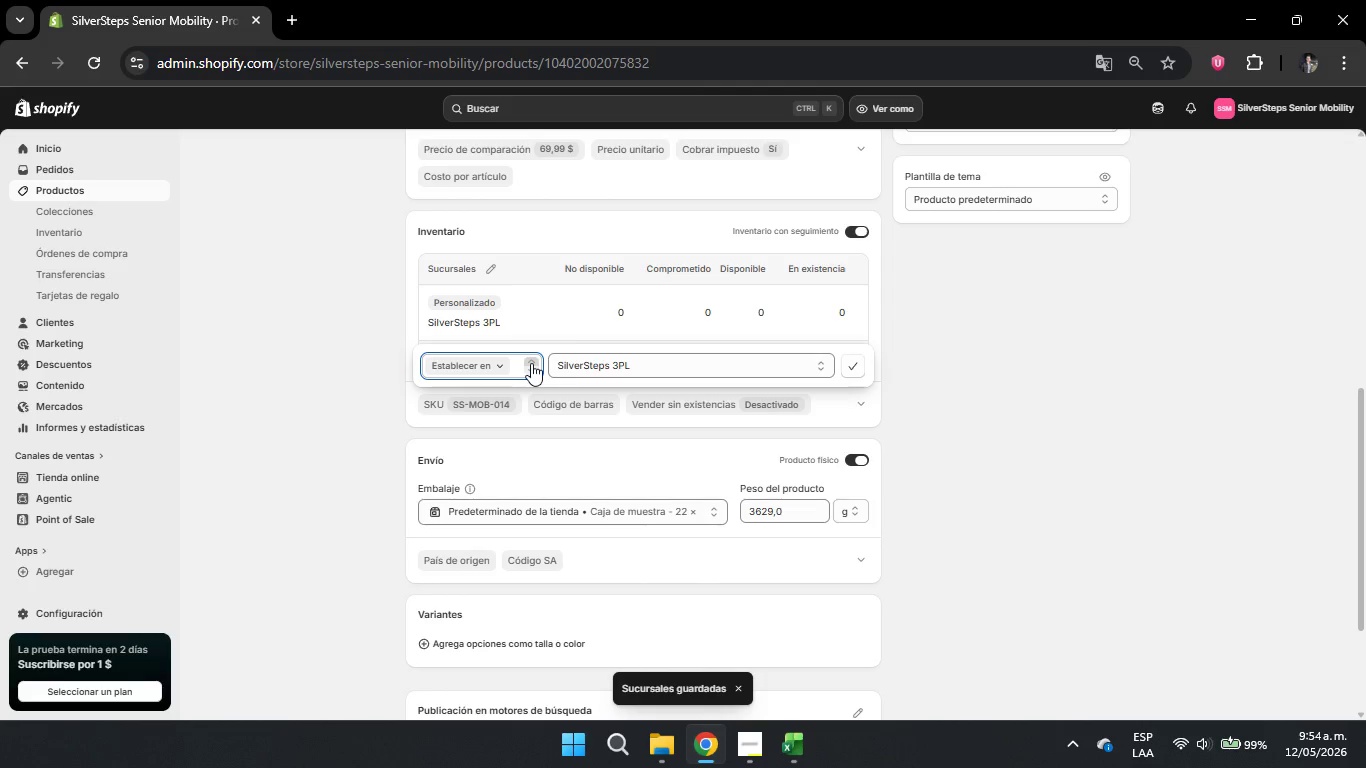 
key(Numpad2)
 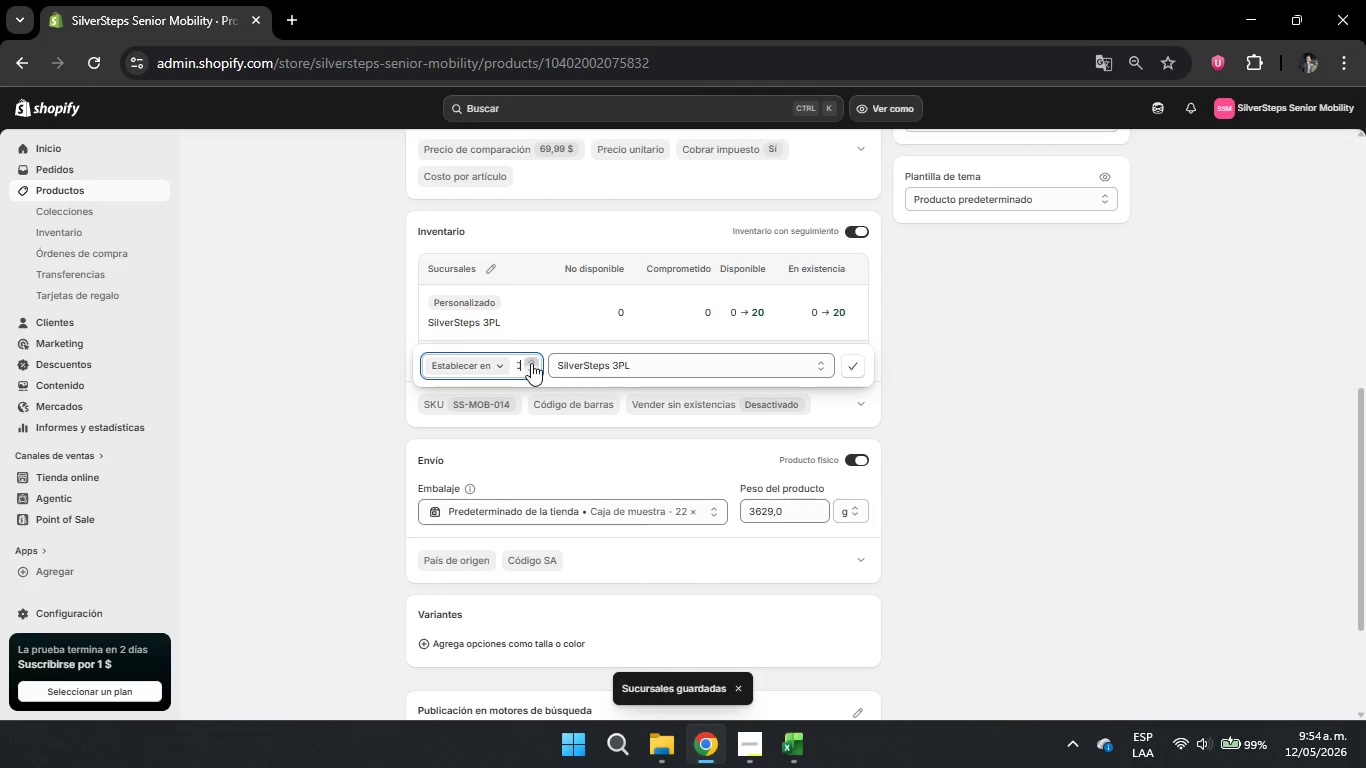 
key(Numpad0)
 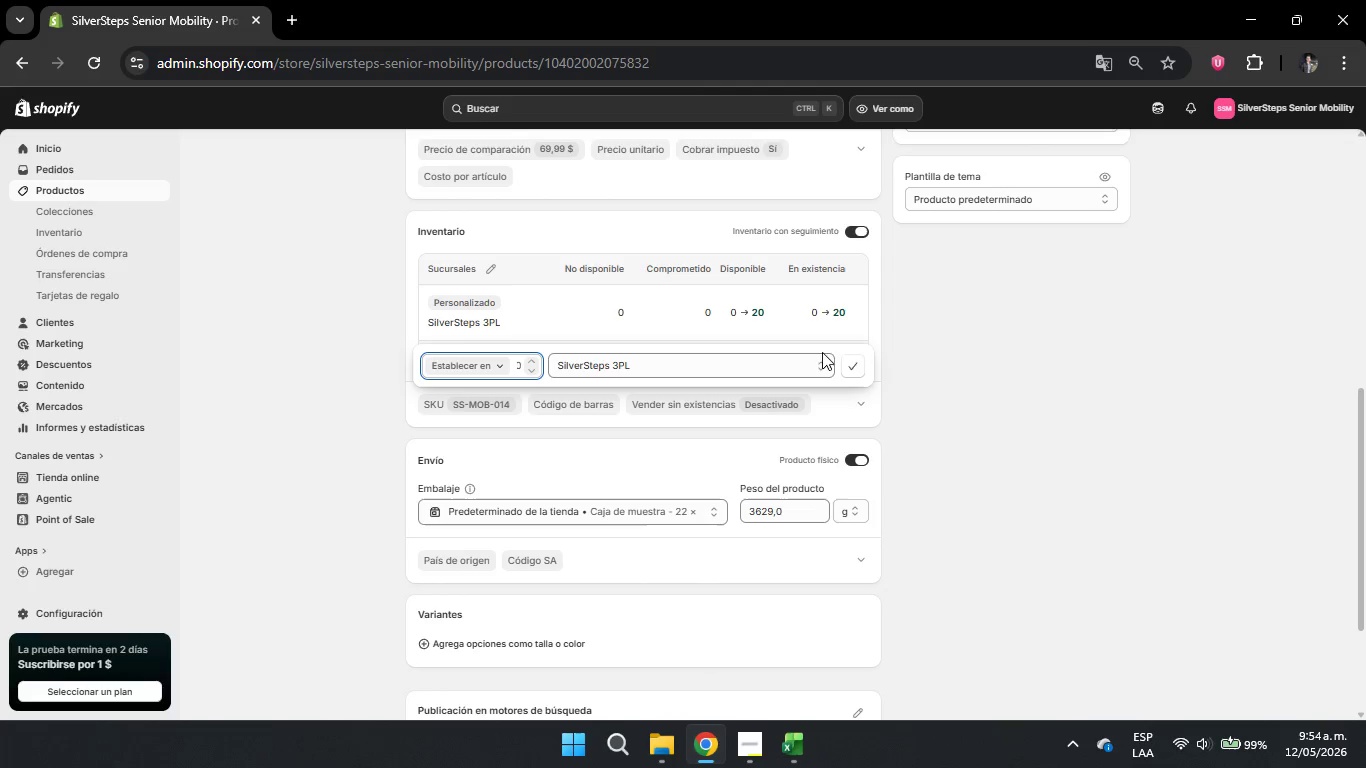 
left_click([852, 367])
 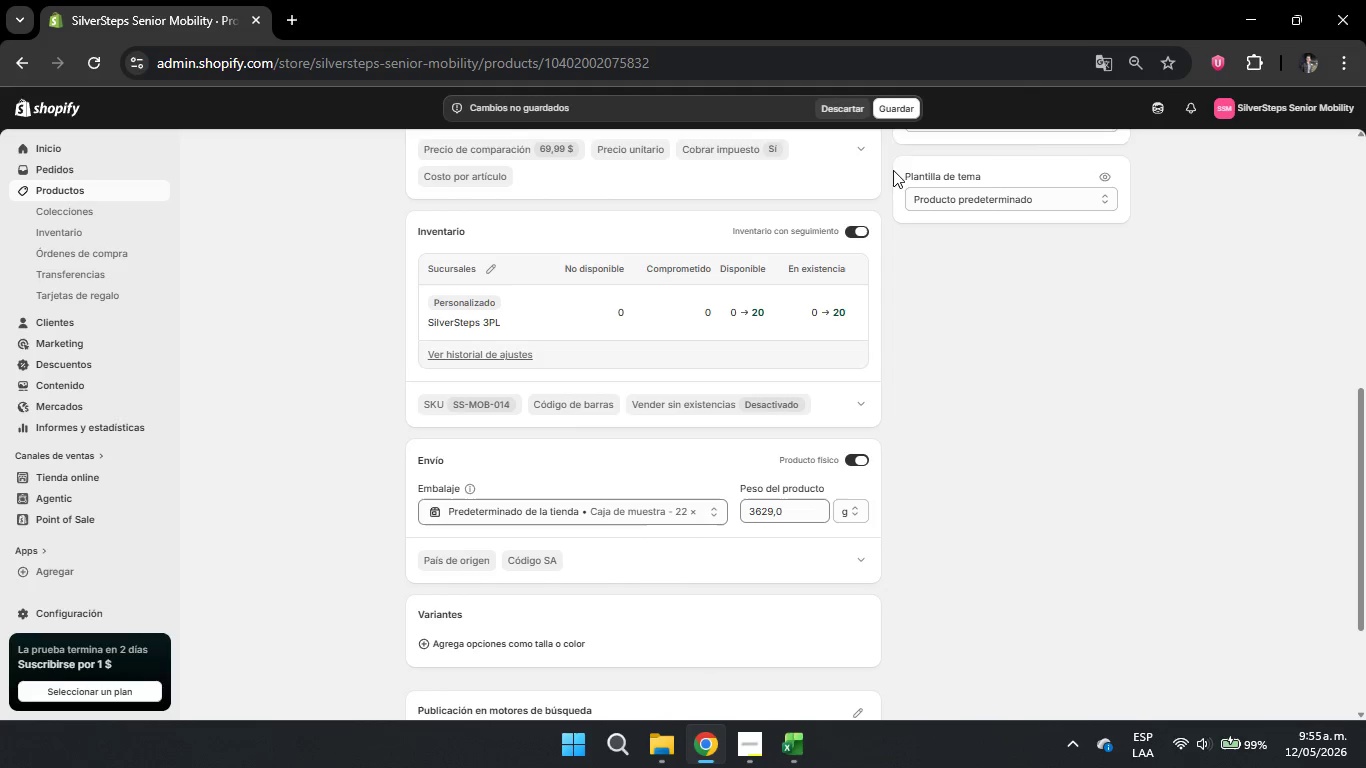 
left_click([893, 106])
 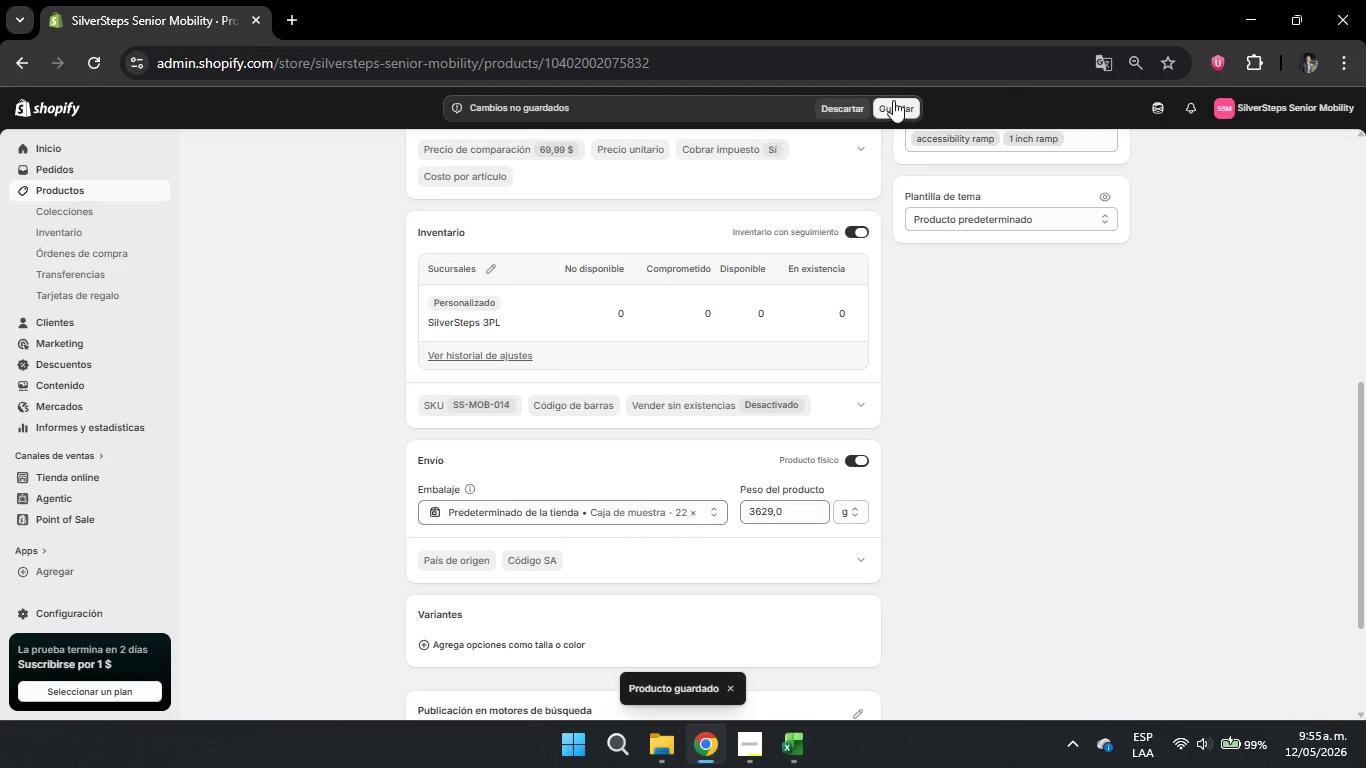 
wait(5.86)
 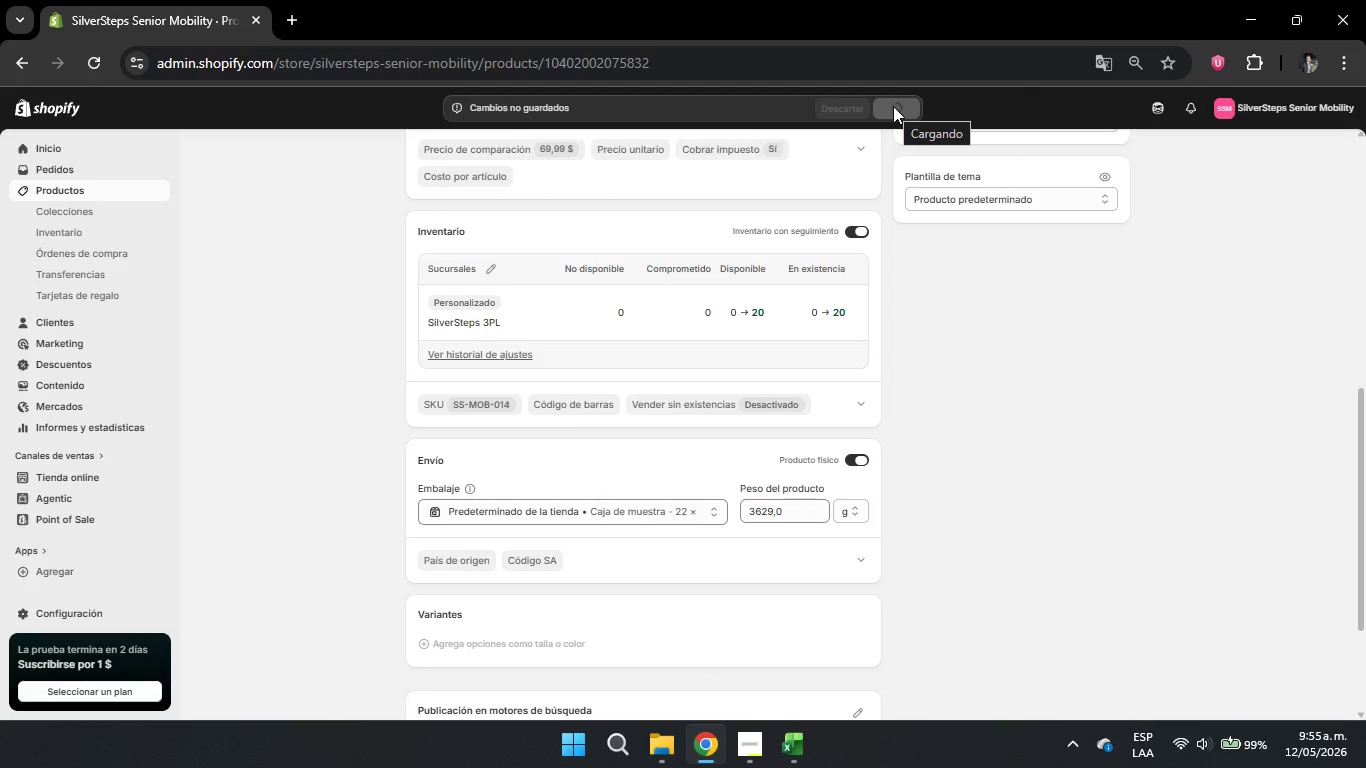 
left_click([76, 190])
 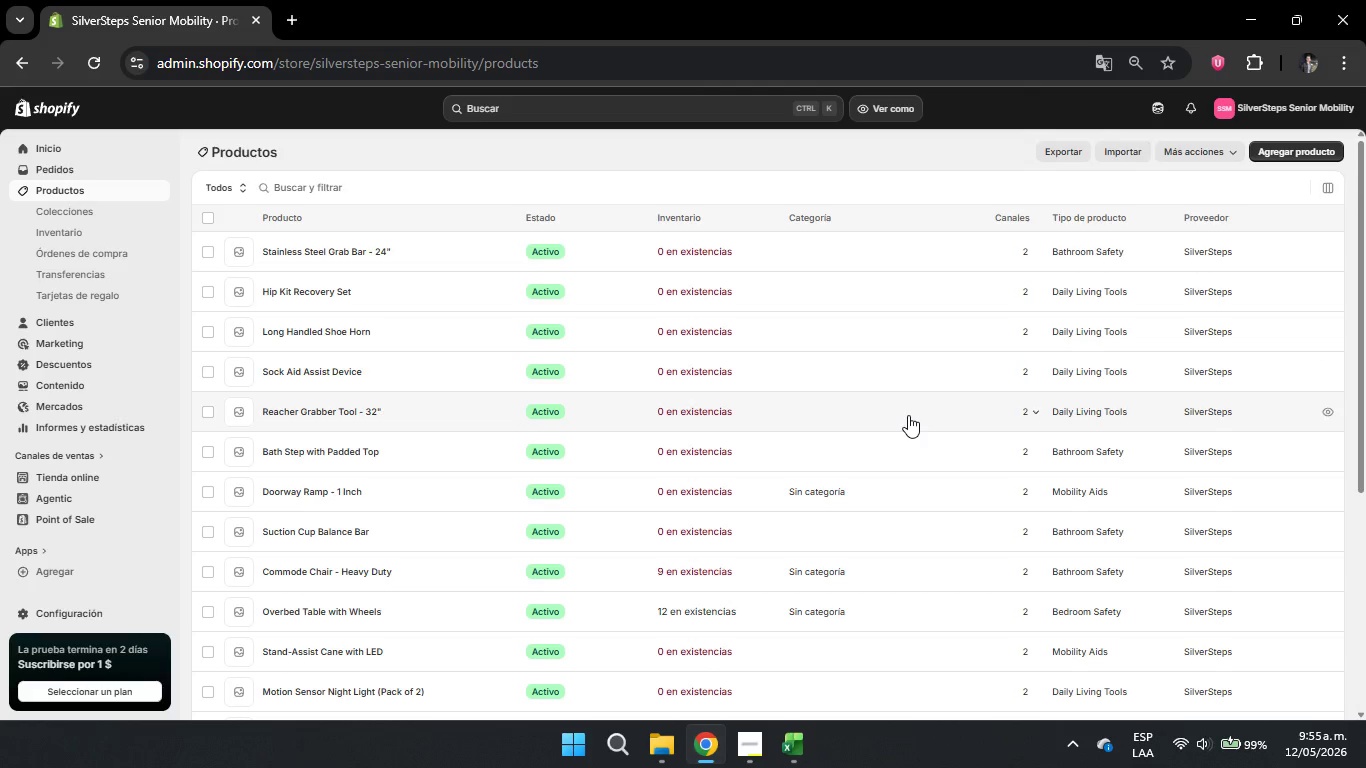 
scroll: coordinate [903, 417], scroll_direction: down, amount: 4.0
 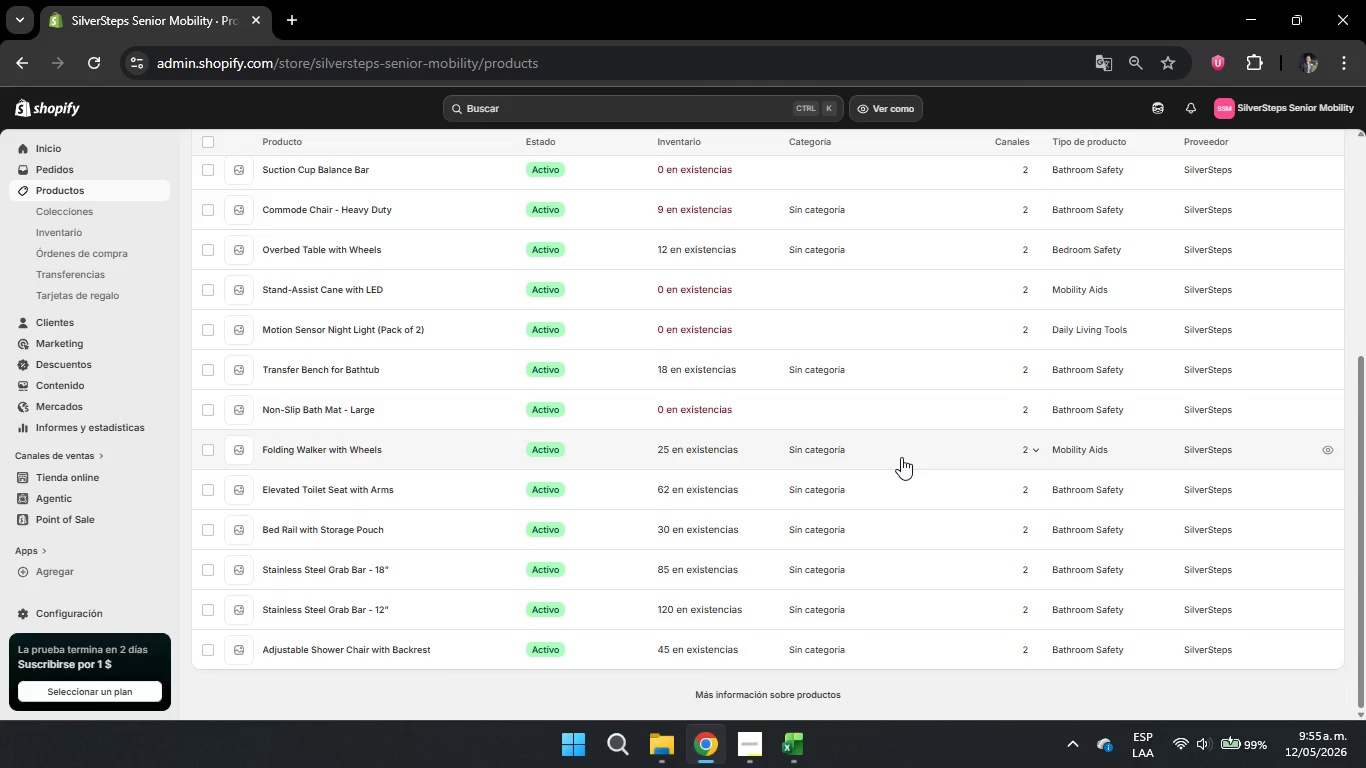 
scroll: coordinate [901, 456], scroll_direction: up, amount: 1.0
 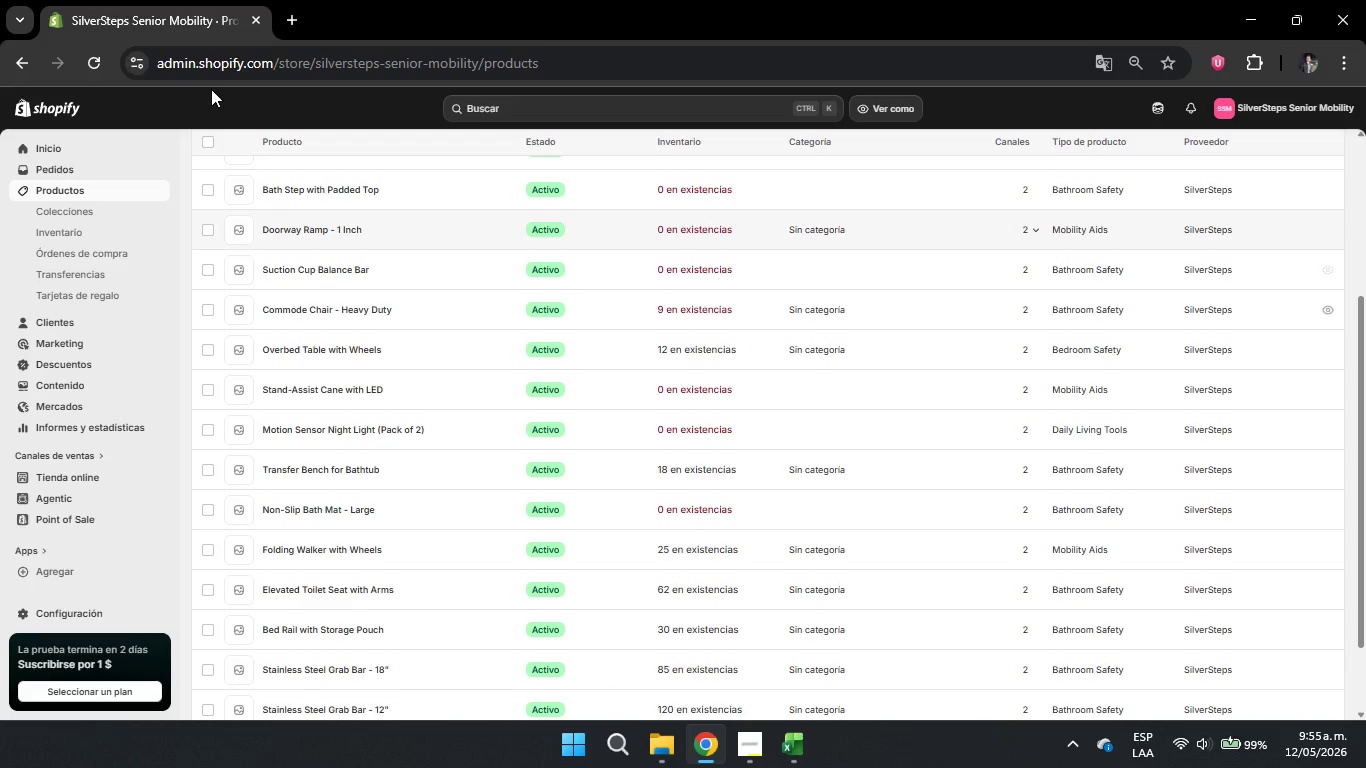 
left_click([93, 62])
 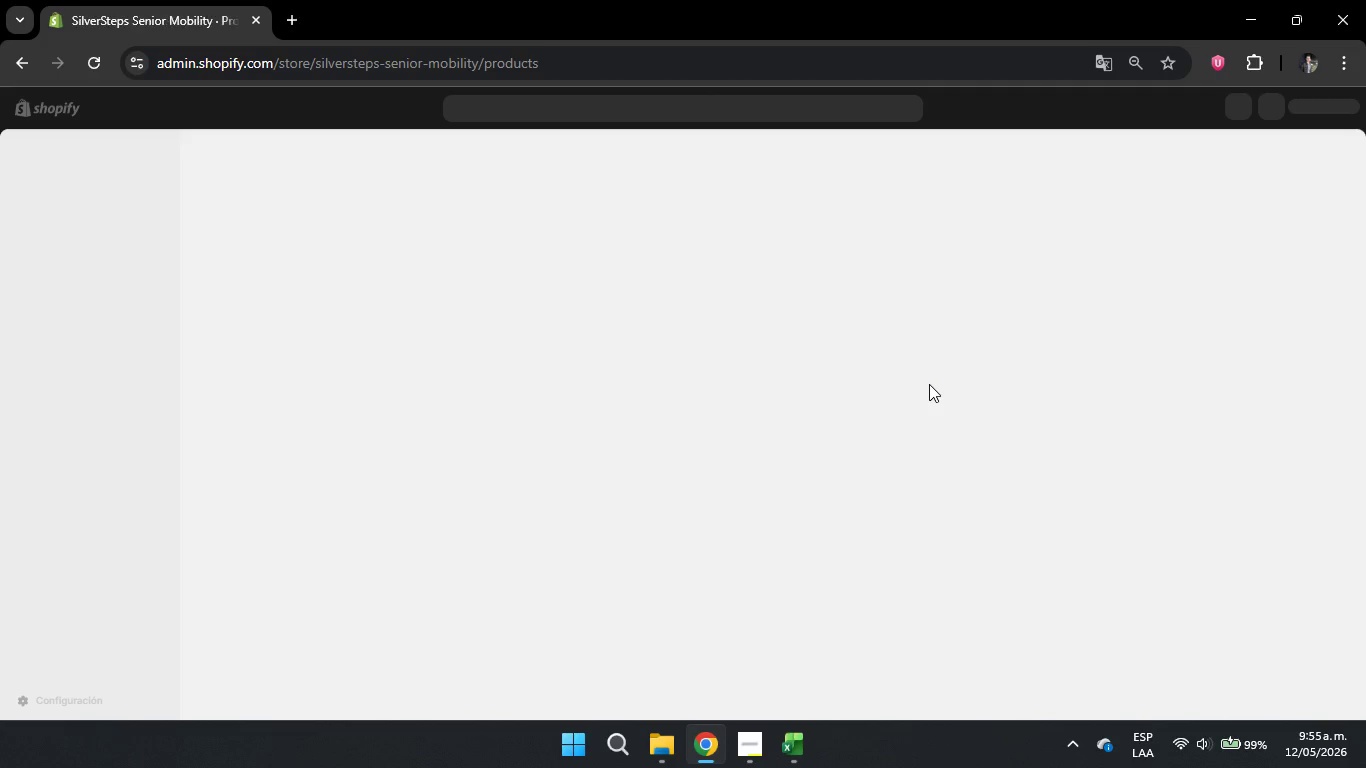 
scroll: coordinate [929, 384], scroll_direction: down, amount: 1.0
 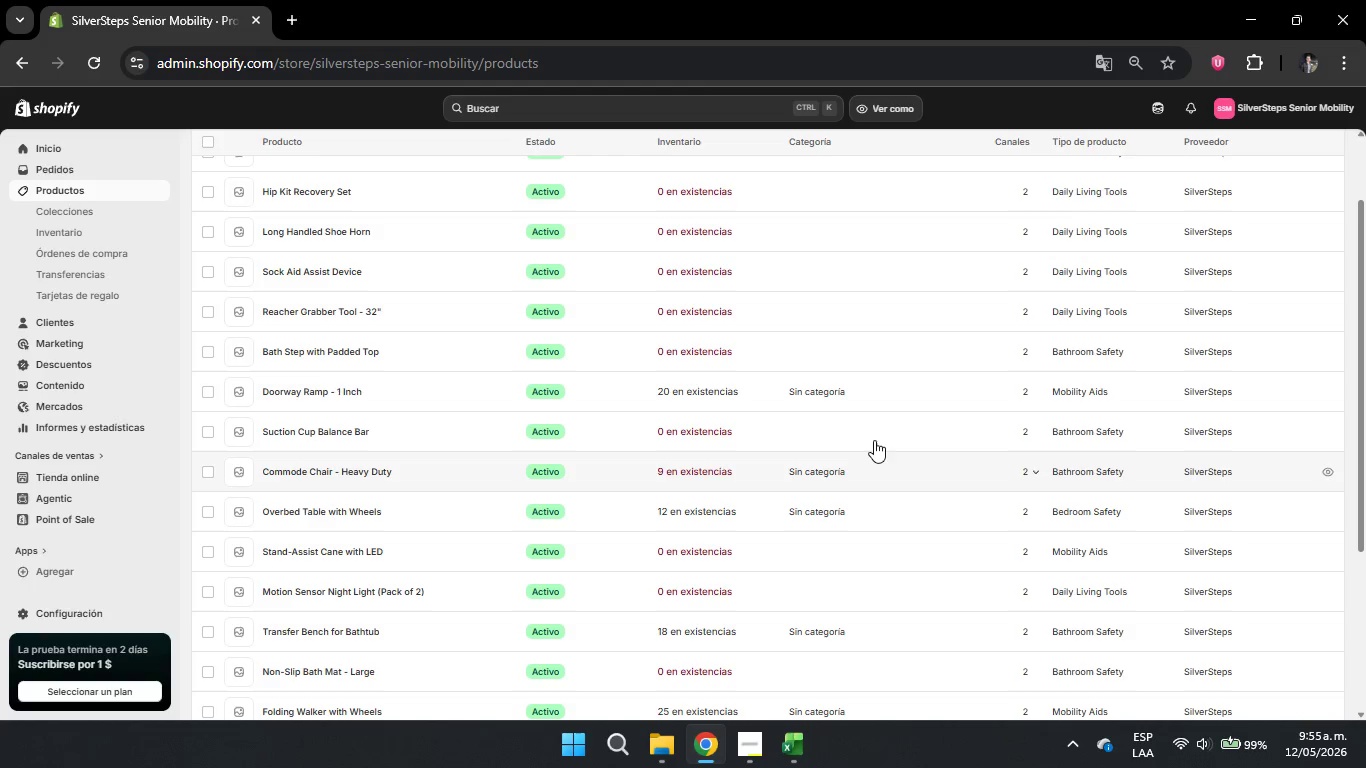 
wait(7.78)
 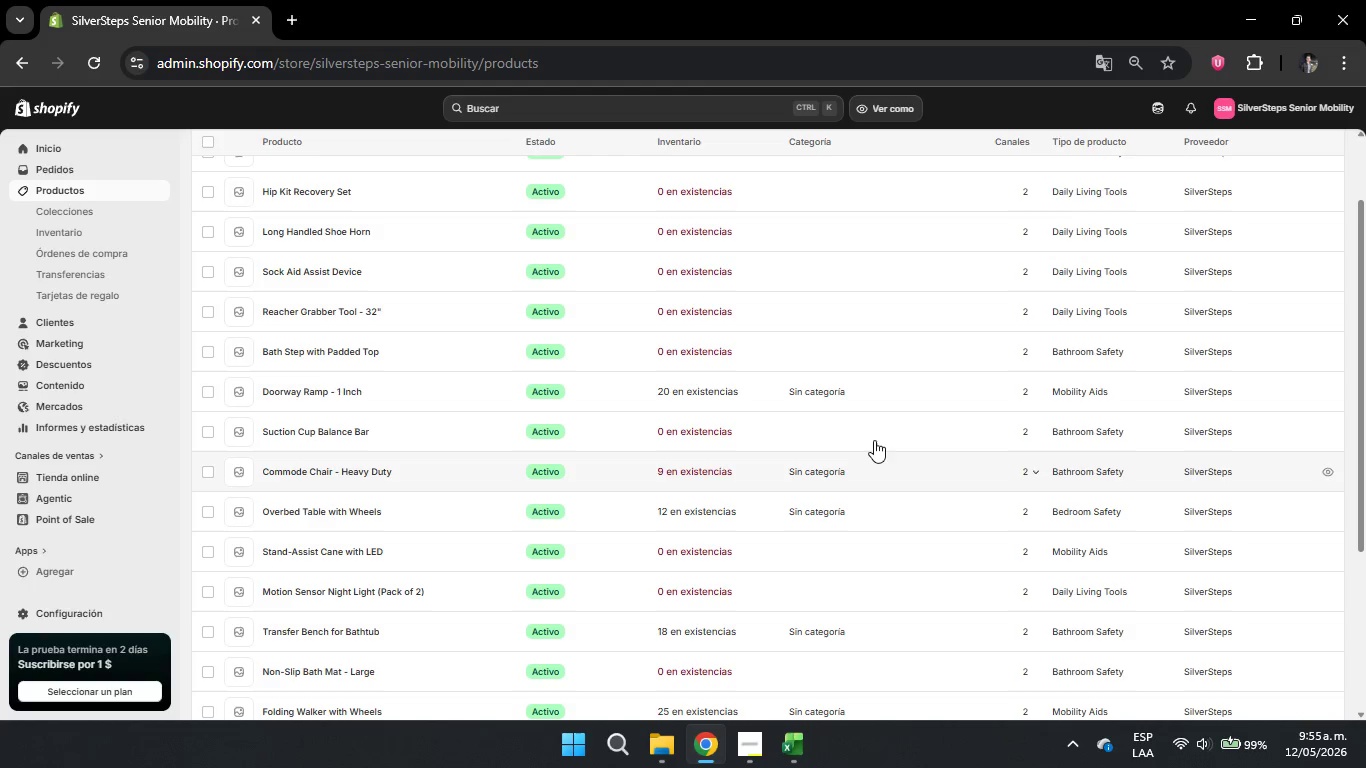 
left_click([716, 475])
 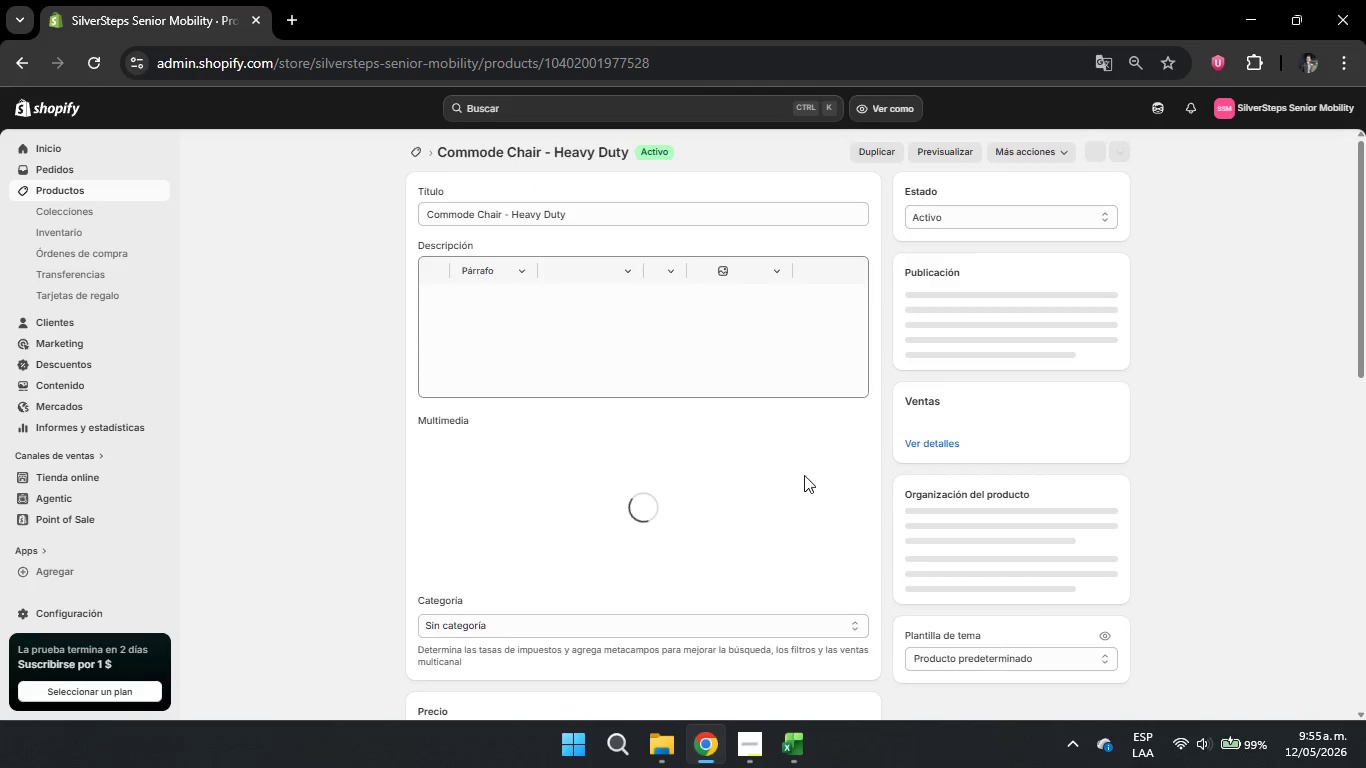 
scroll: coordinate [839, 484], scroll_direction: down, amount: 5.0
 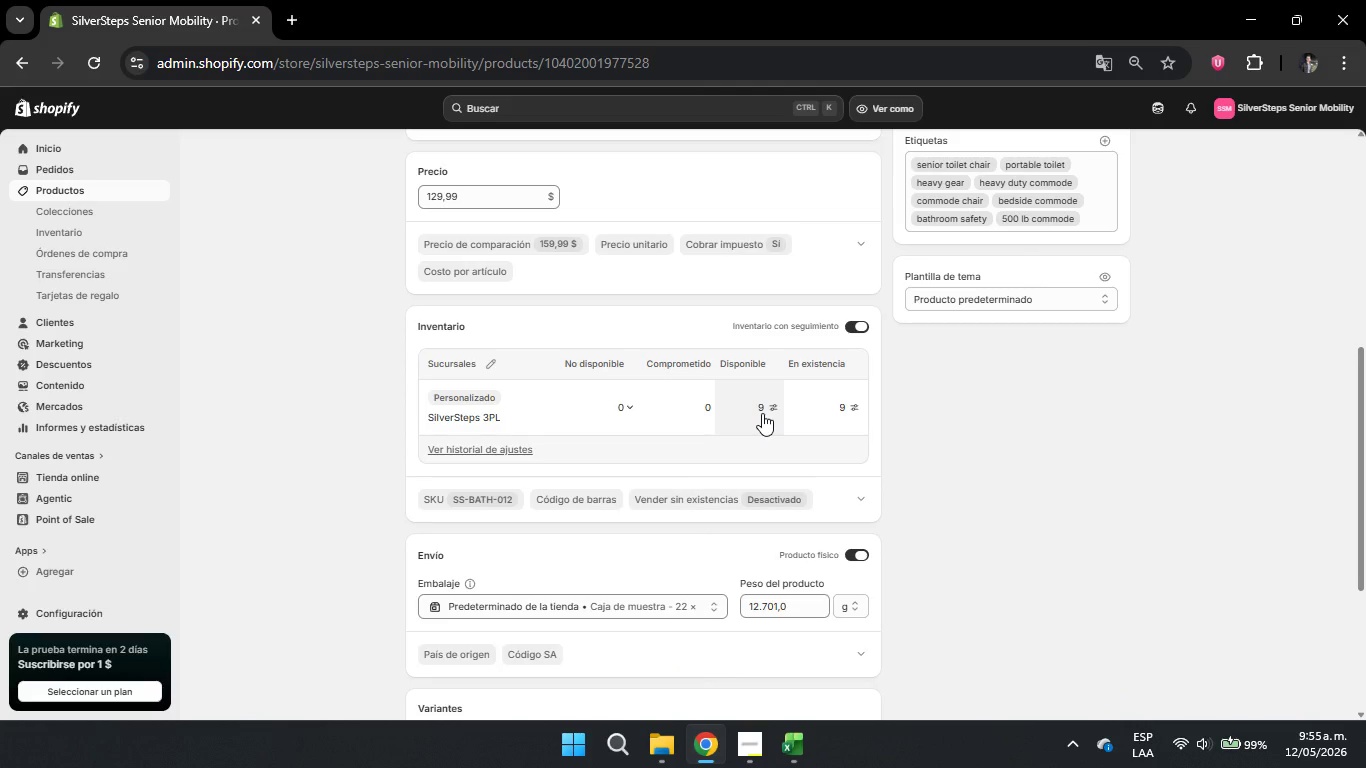 
wait(8.84)
 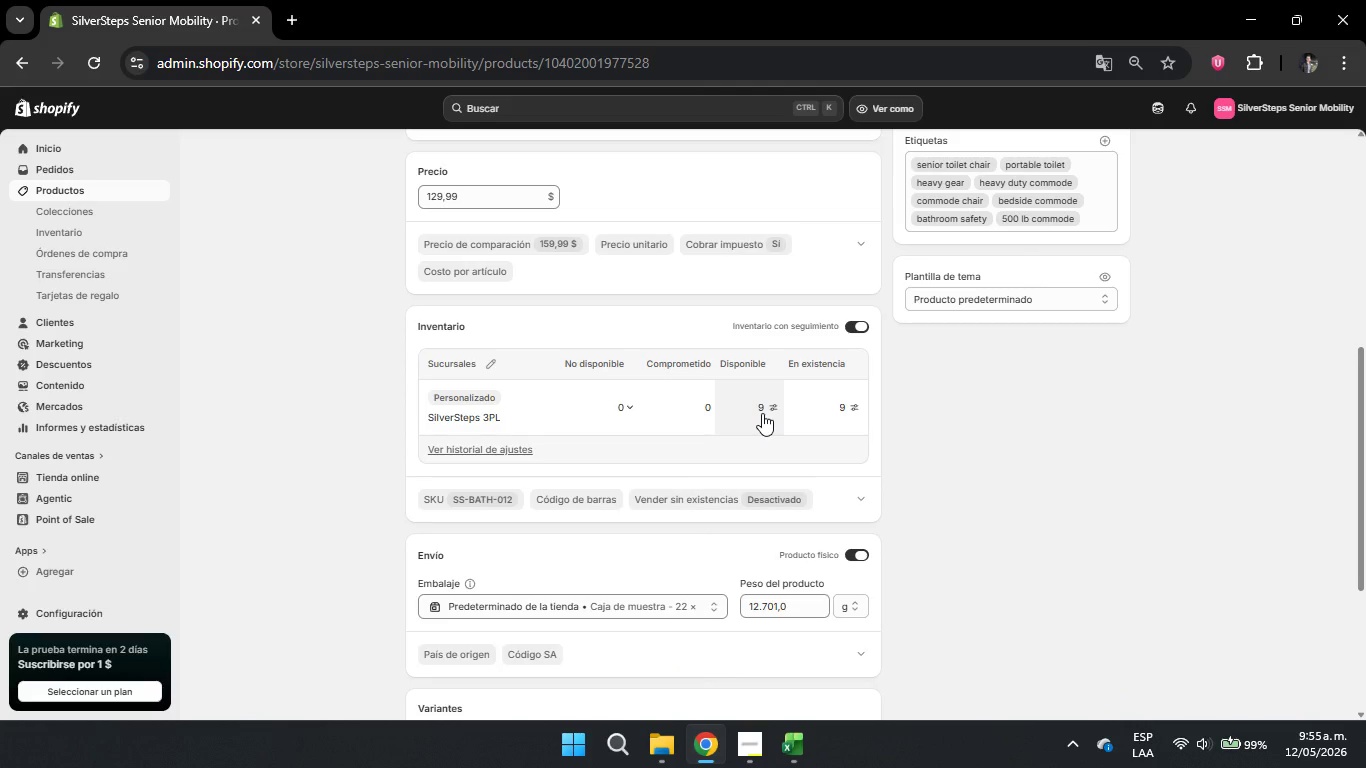 
left_click([778, 405])
 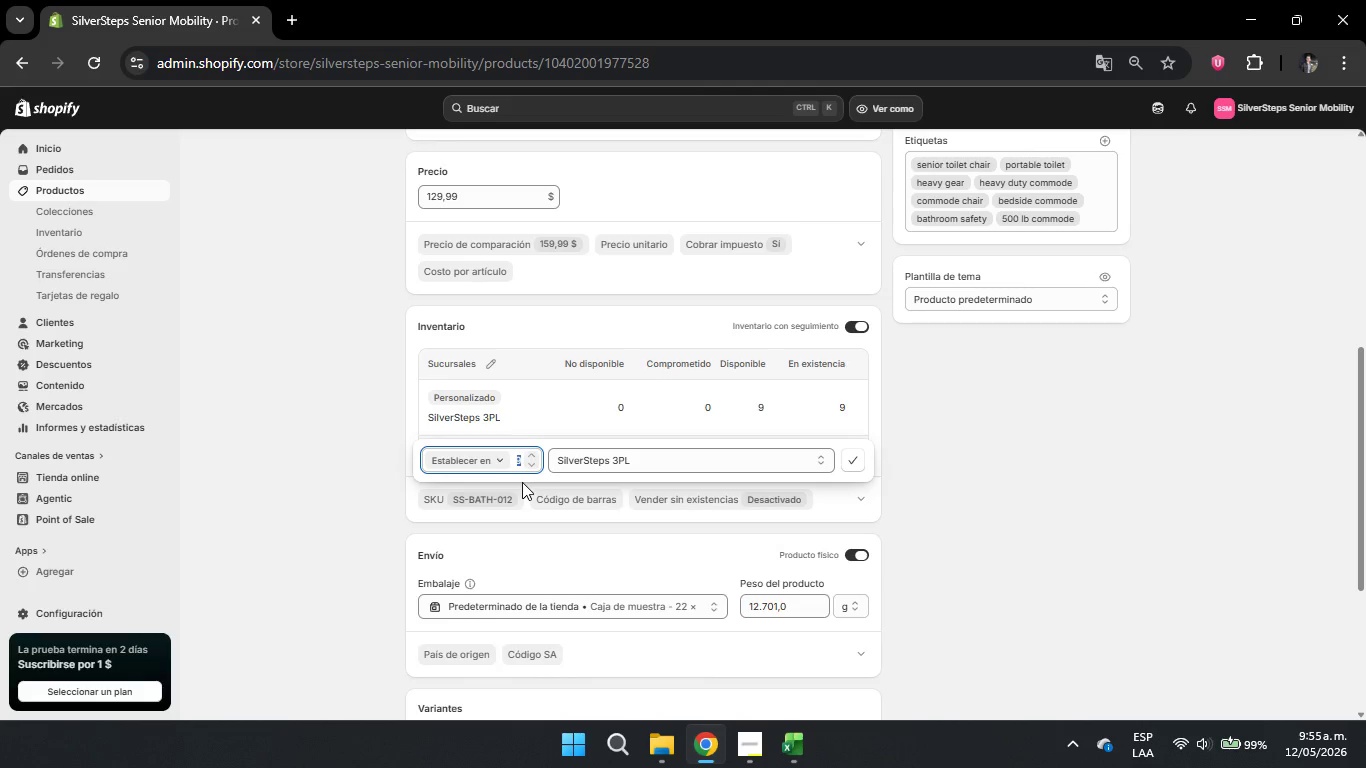 
key(Backspace)
 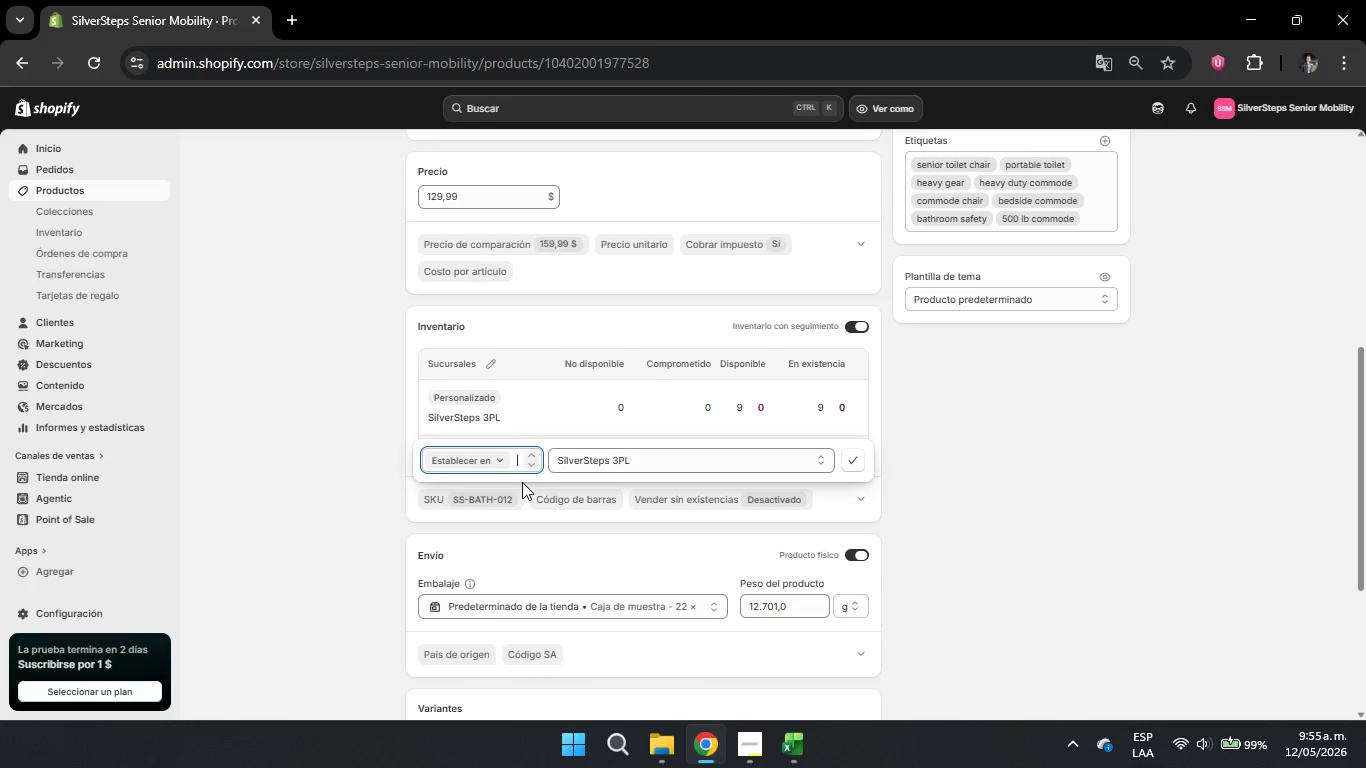 
key(Backspace)
 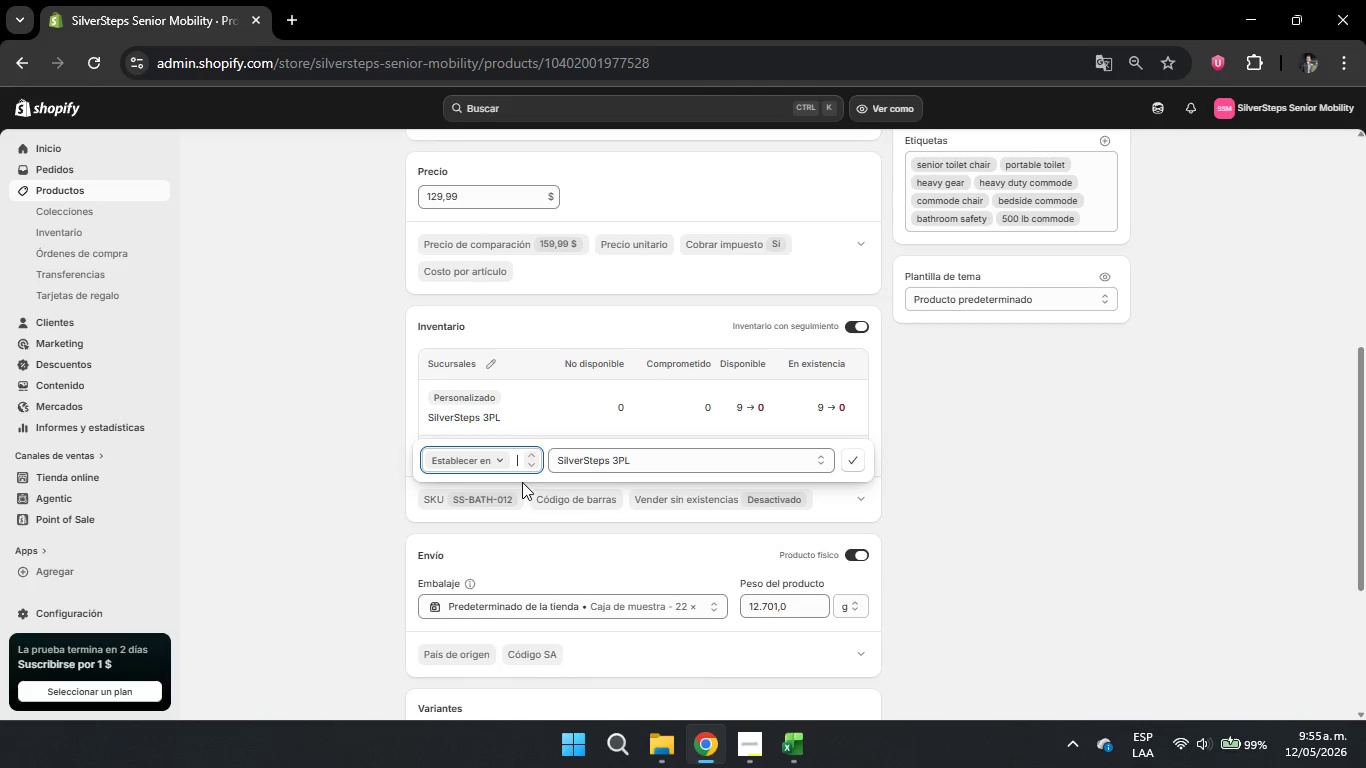 
key(Backspace)
 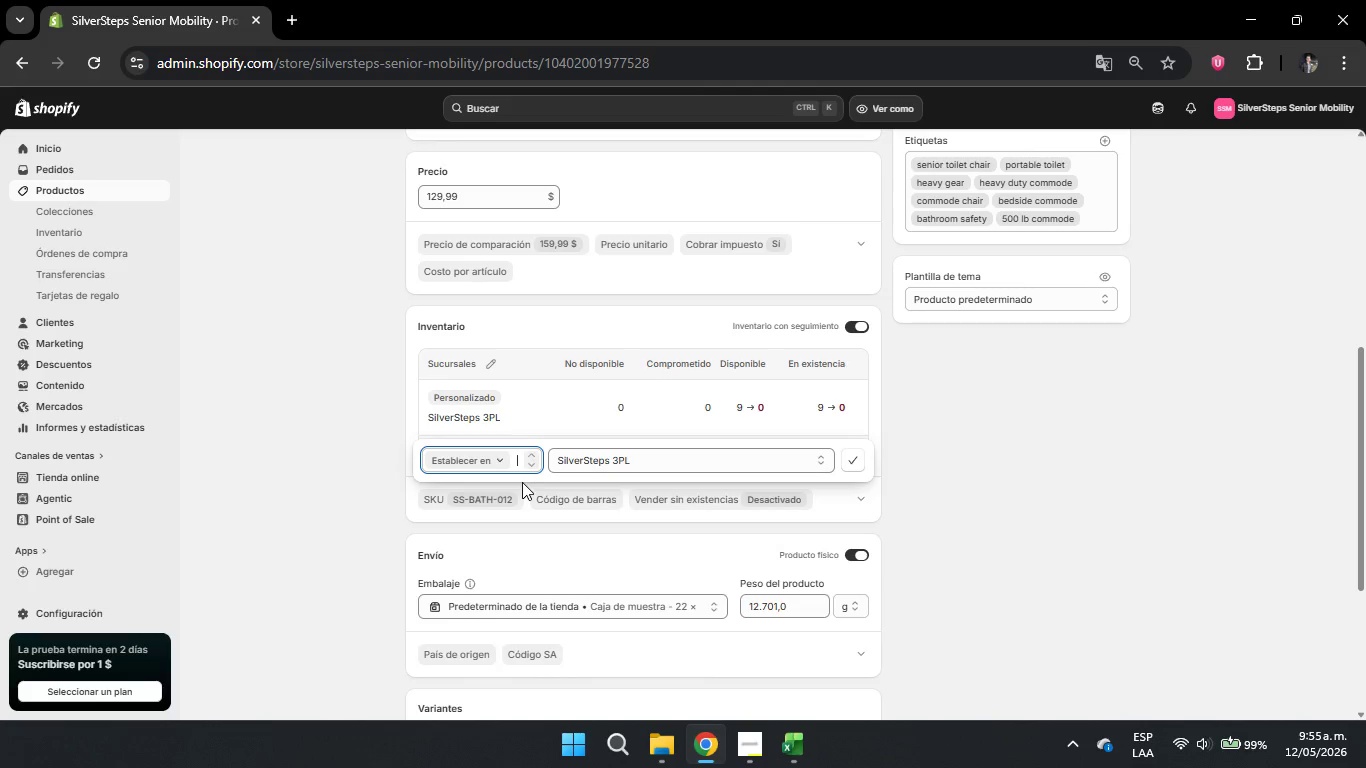 
key(Numpad9)
 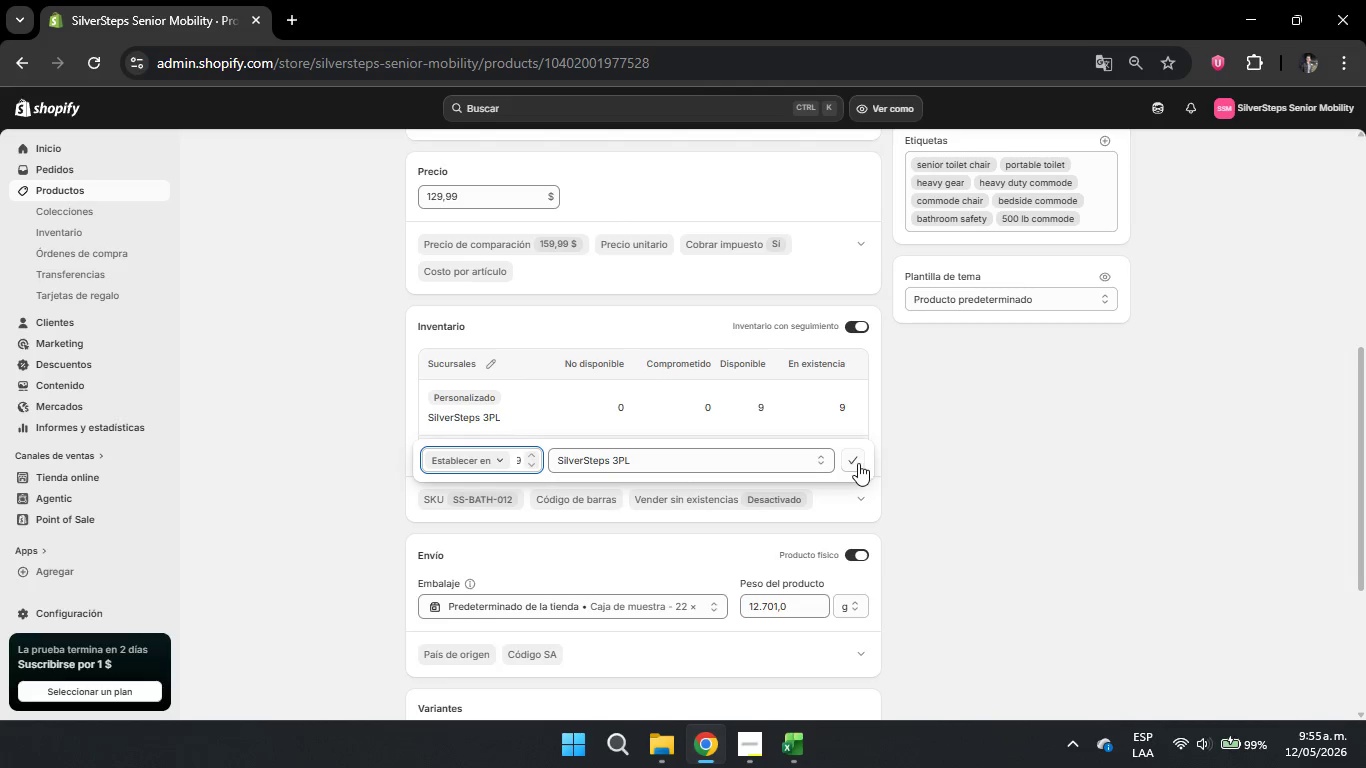 
left_click([856, 462])
 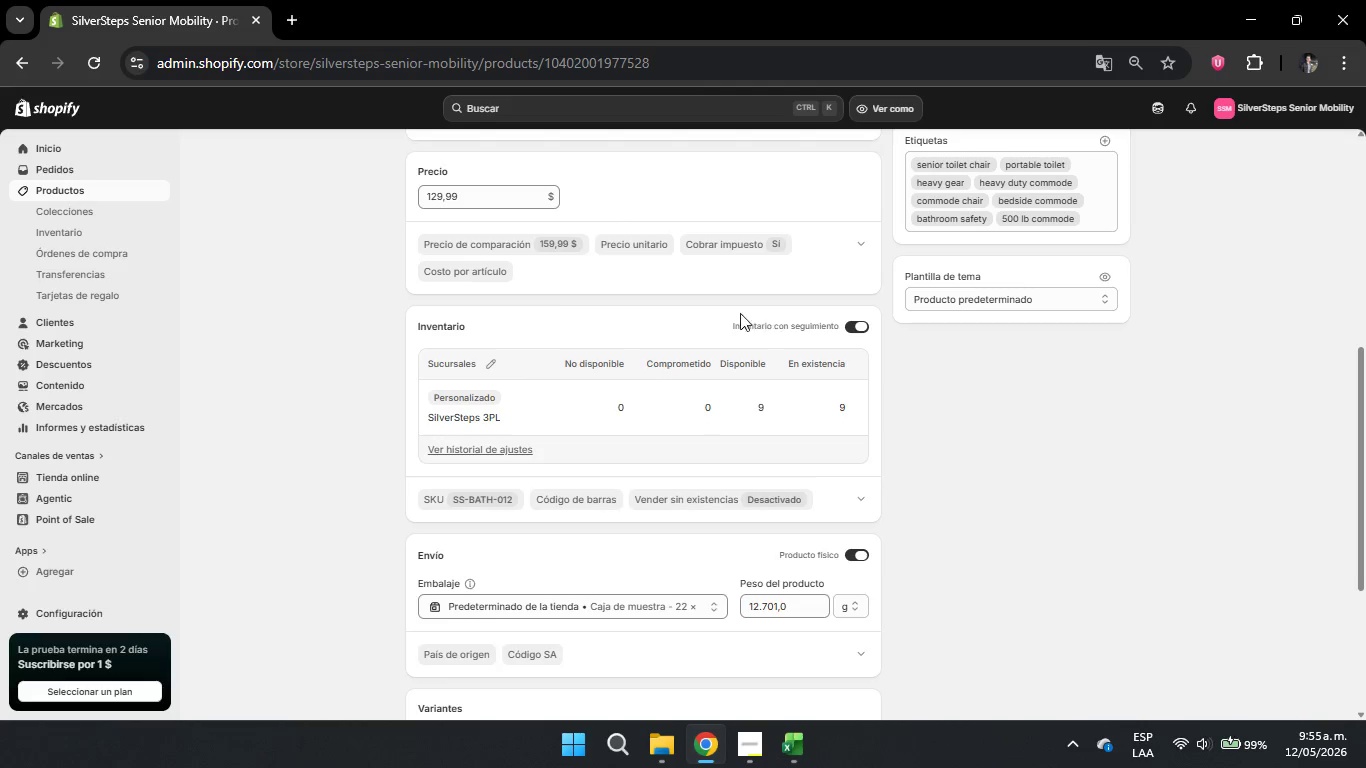 
left_click([69, 182])
 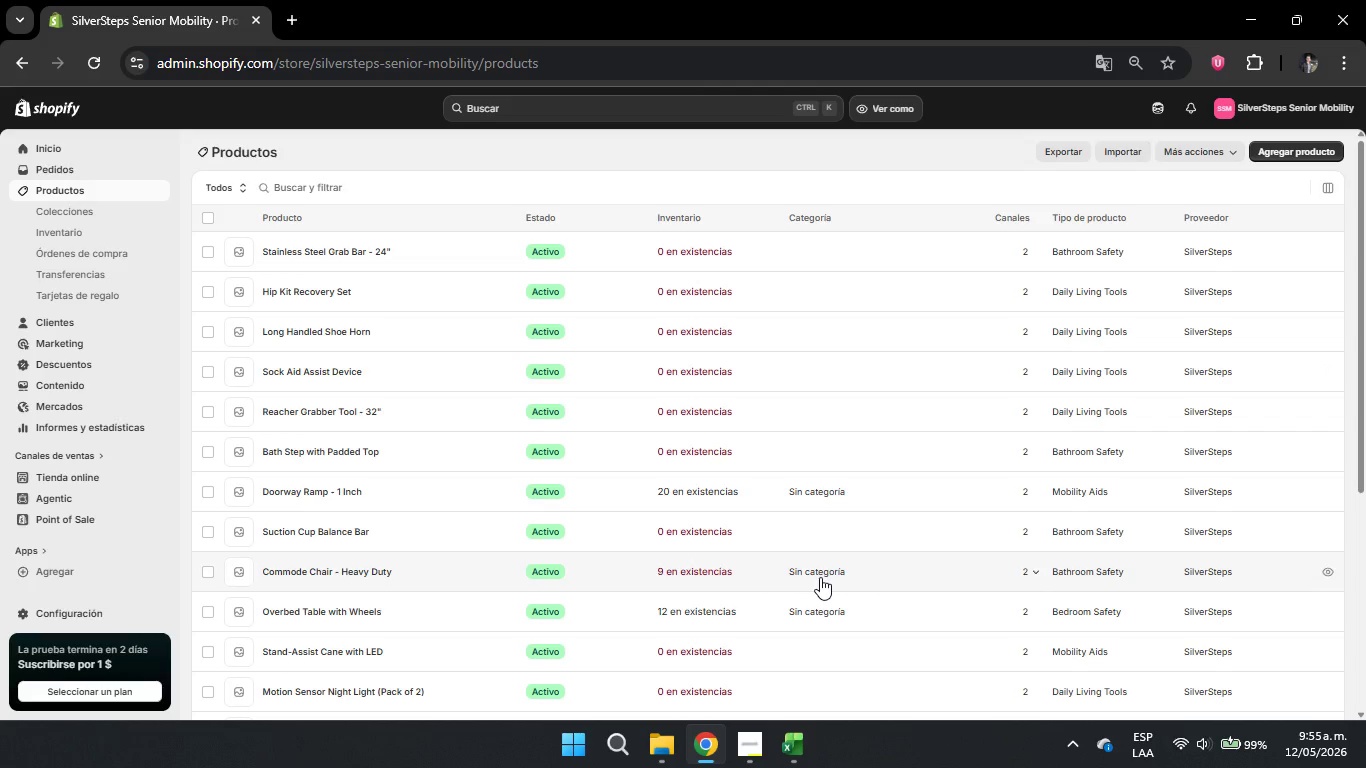 
wait(6.25)
 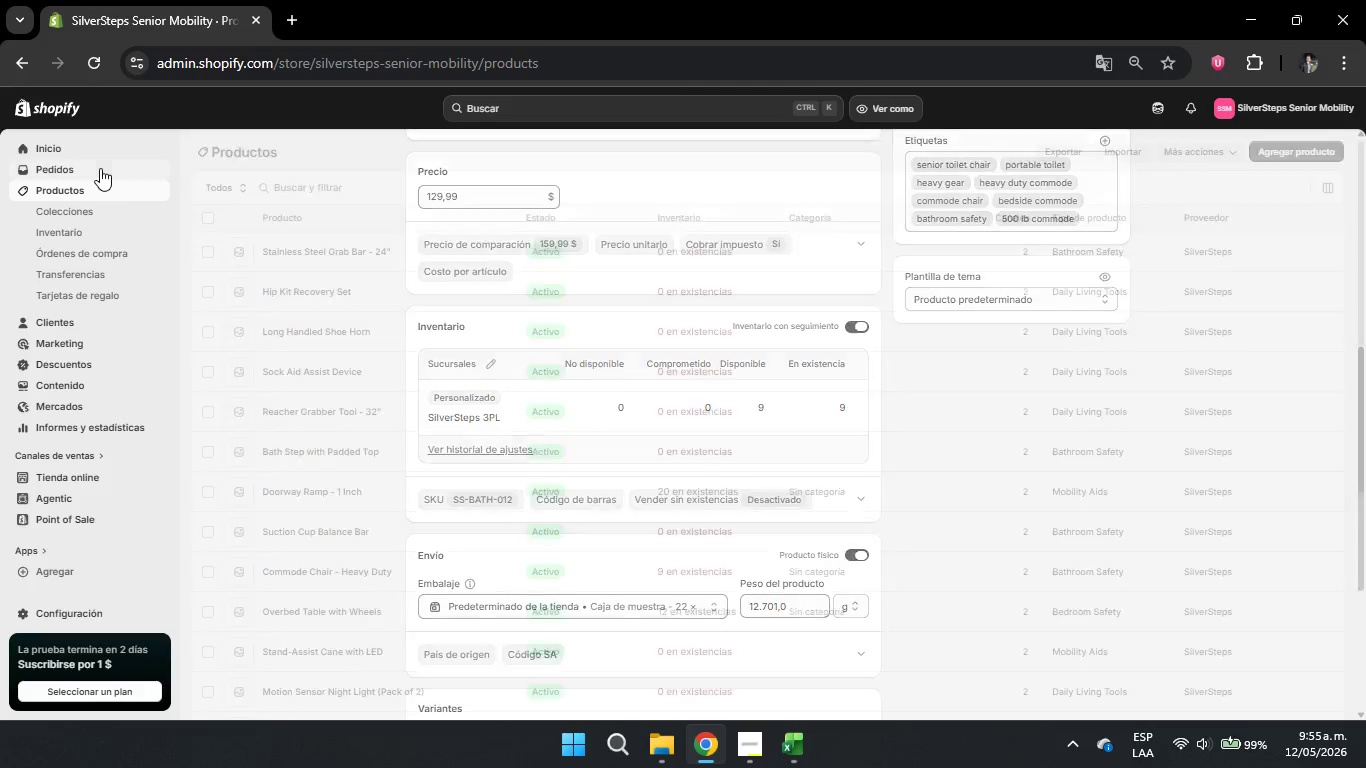 
scroll: coordinate [820, 577], scroll_direction: down, amount: 3.0
 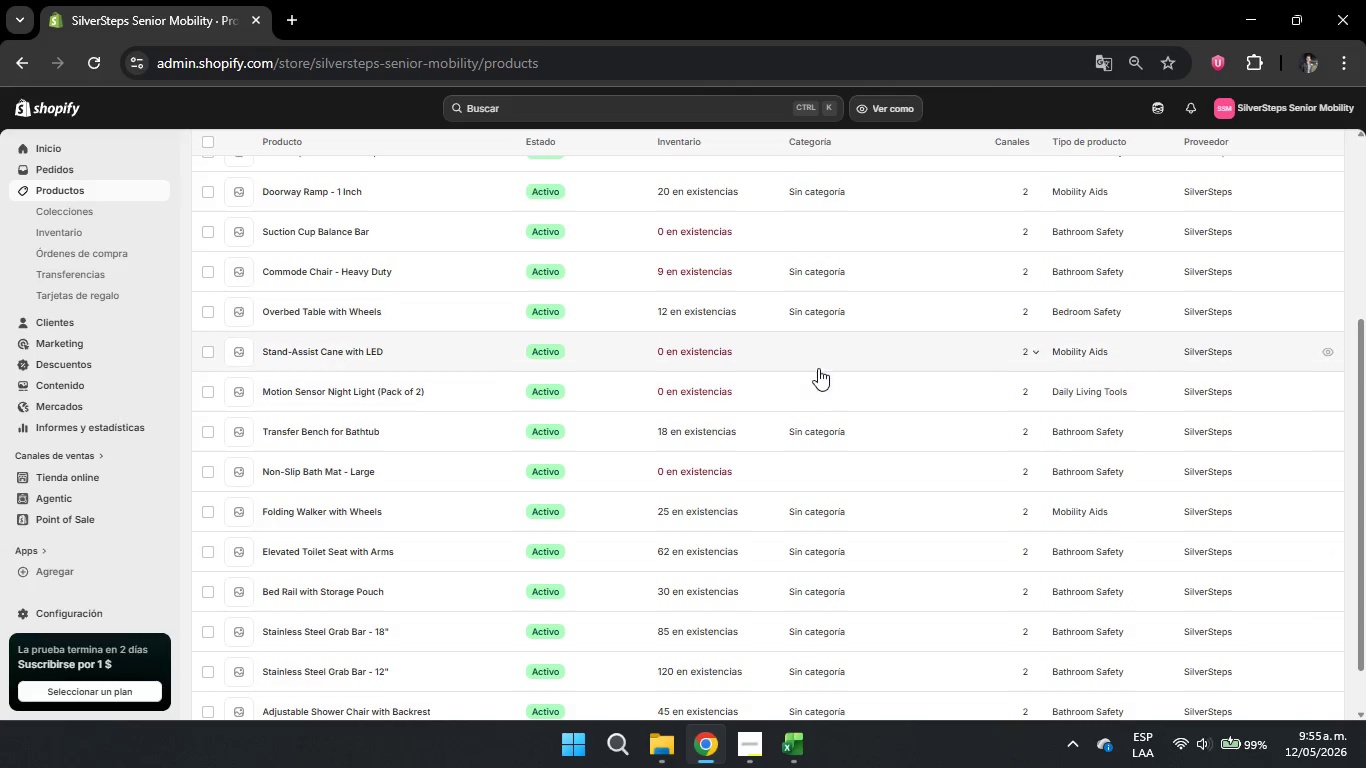 
scroll: coordinate [842, 452], scroll_direction: up, amount: 2.0
 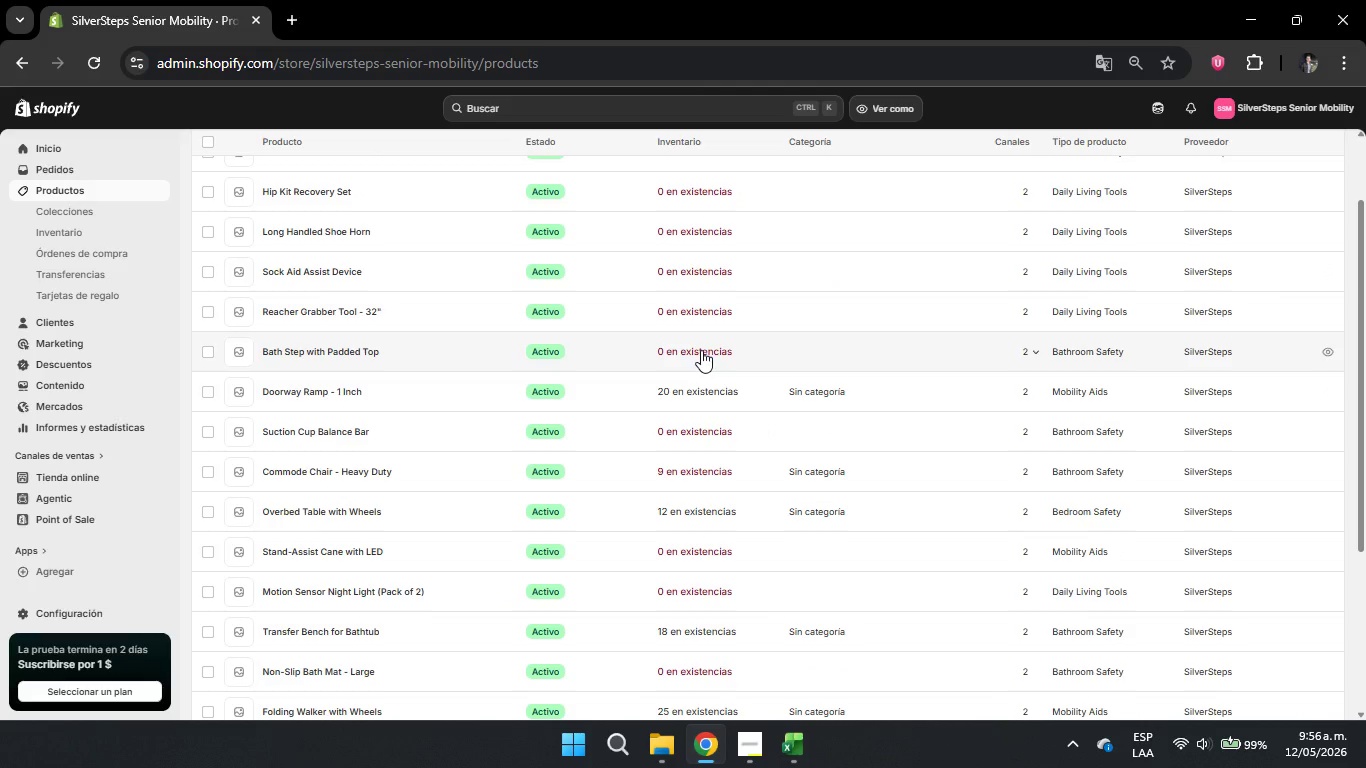 
left_click([701, 350])
 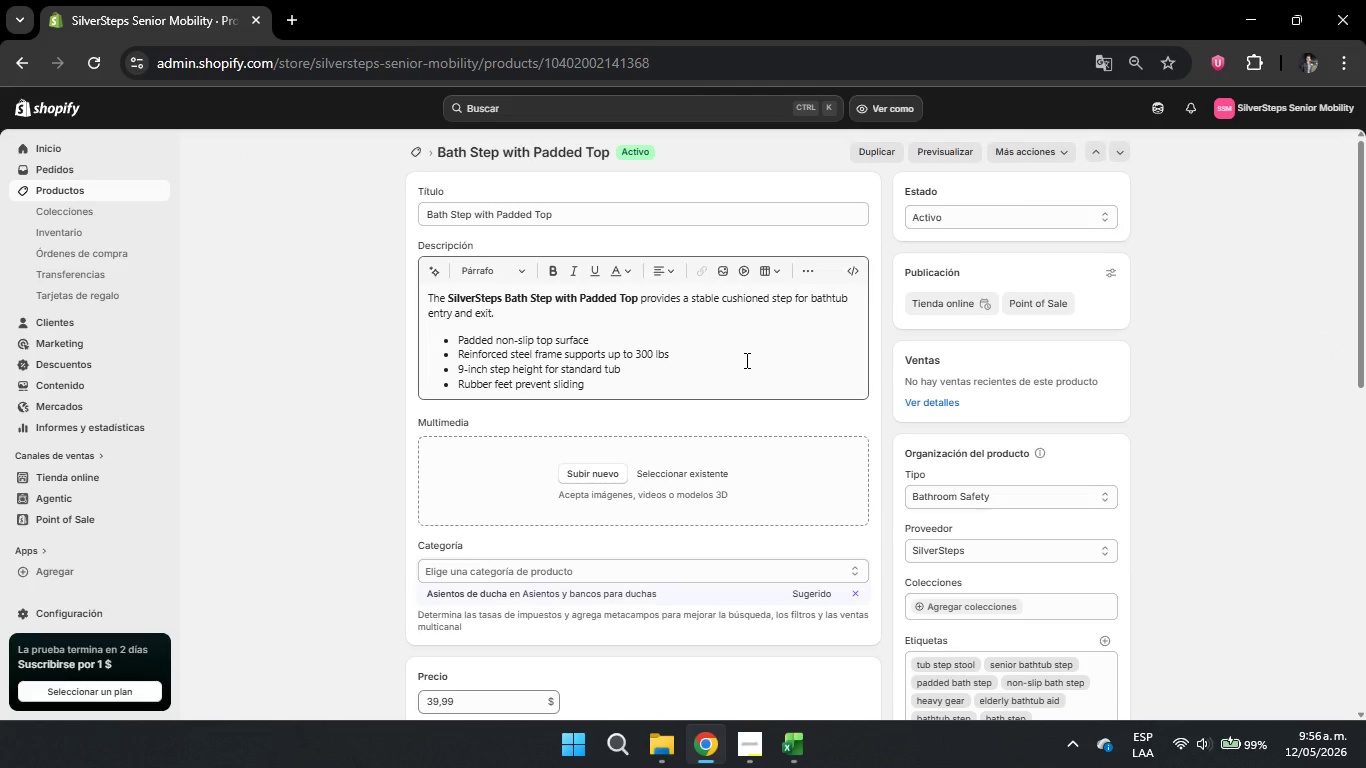 
wait(6.27)
 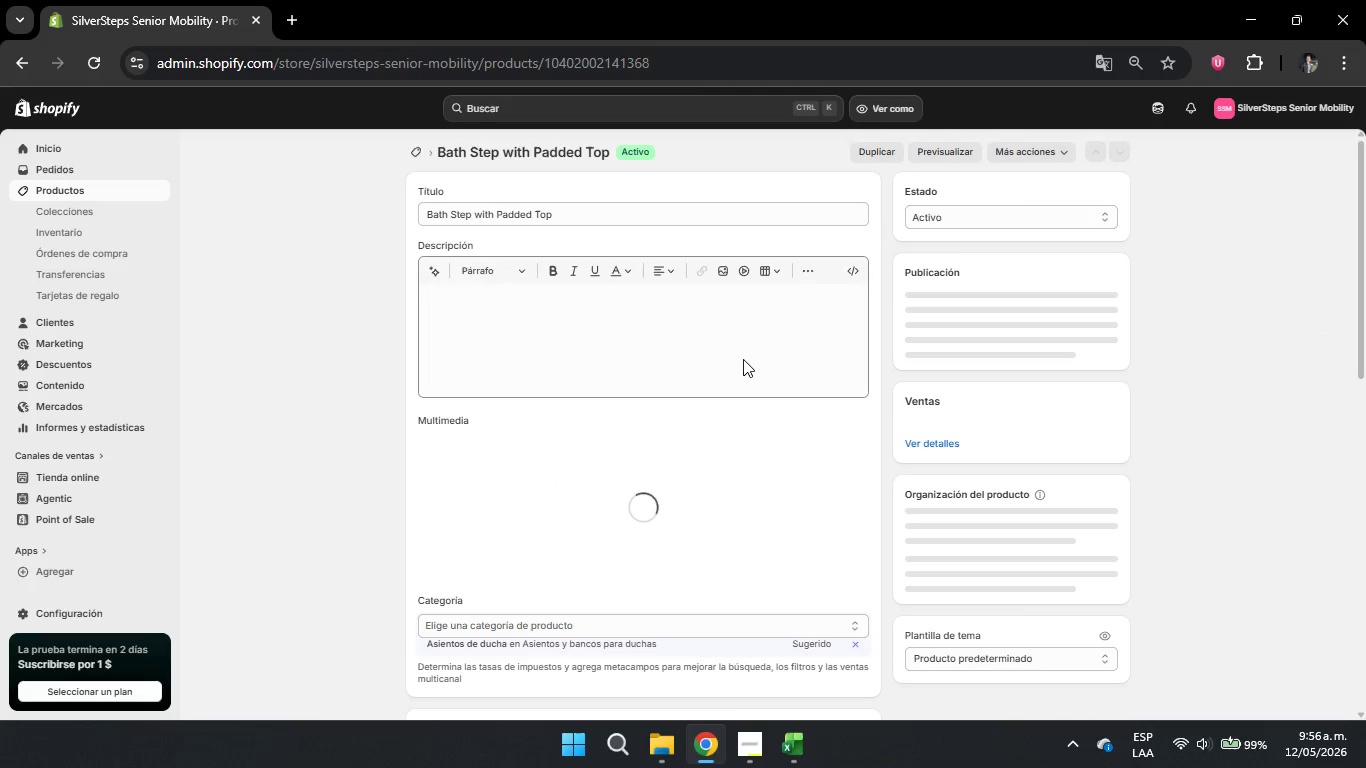 
scroll: coordinate [767, 410], scroll_direction: down, amount: 9.0
 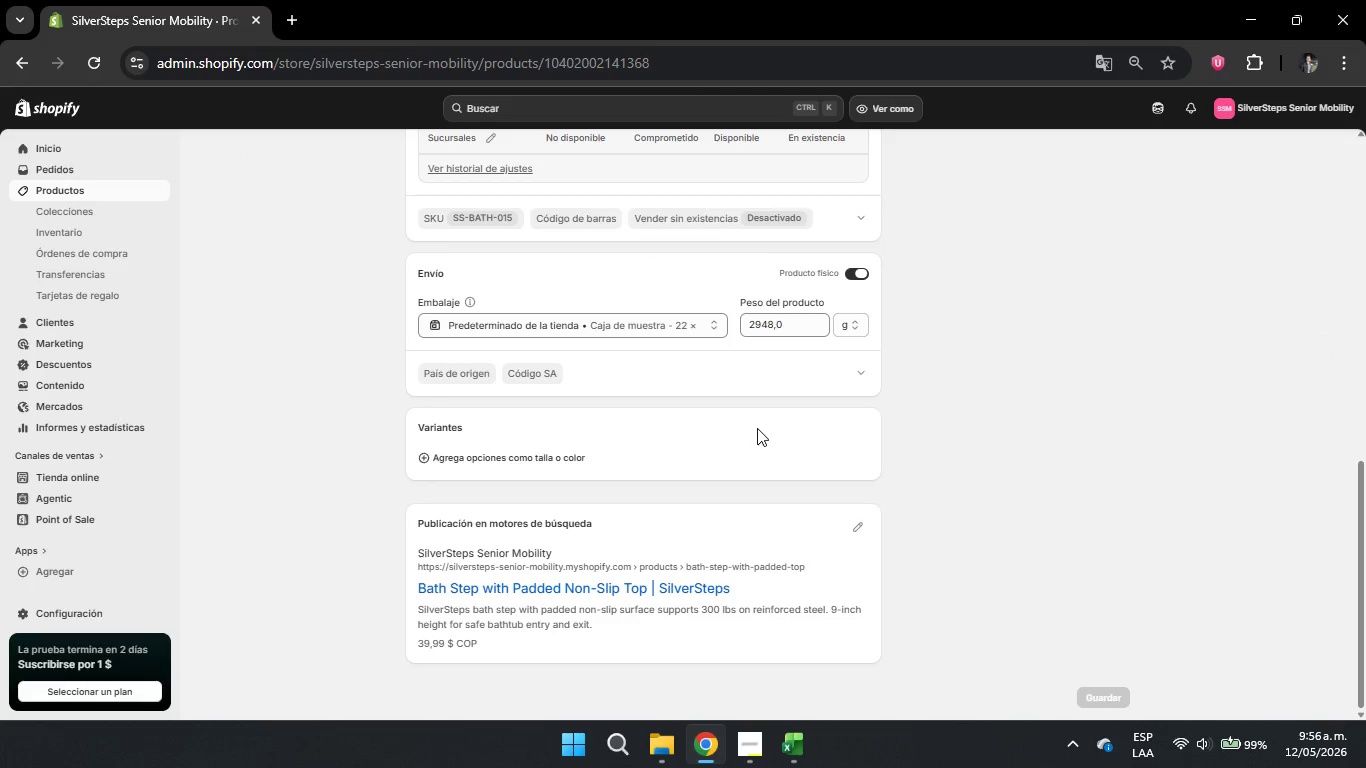 
scroll: coordinate [758, 423], scroll_direction: up, amount: 2.0
 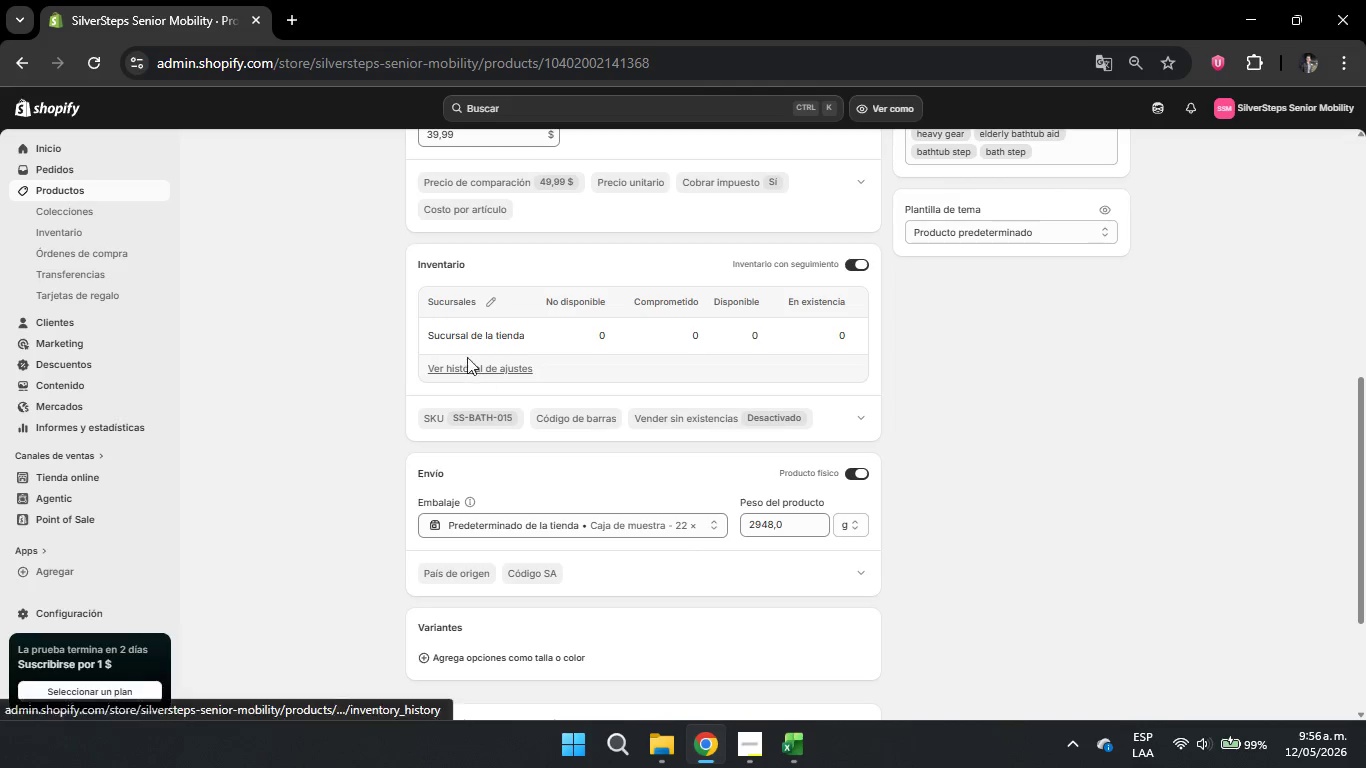 
left_click([490, 300])
 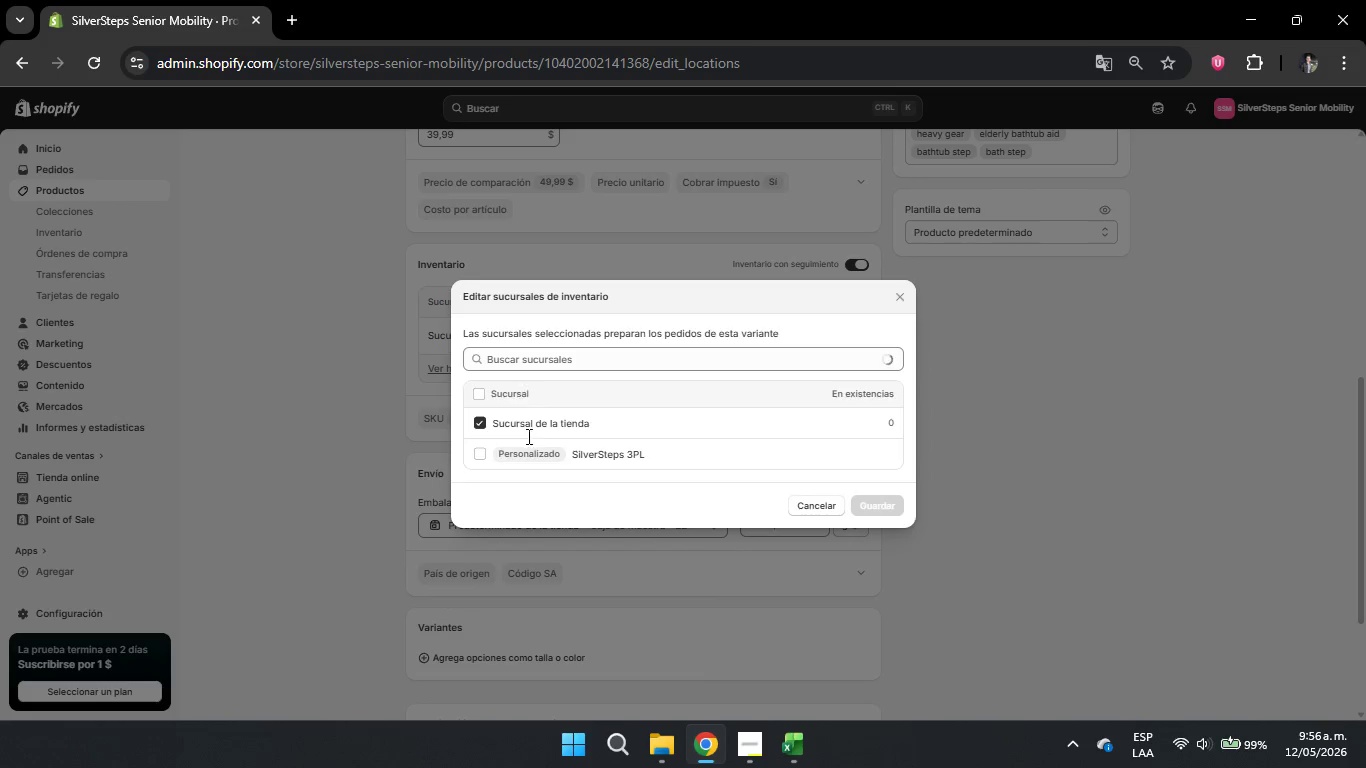 
double_click([478, 426])
 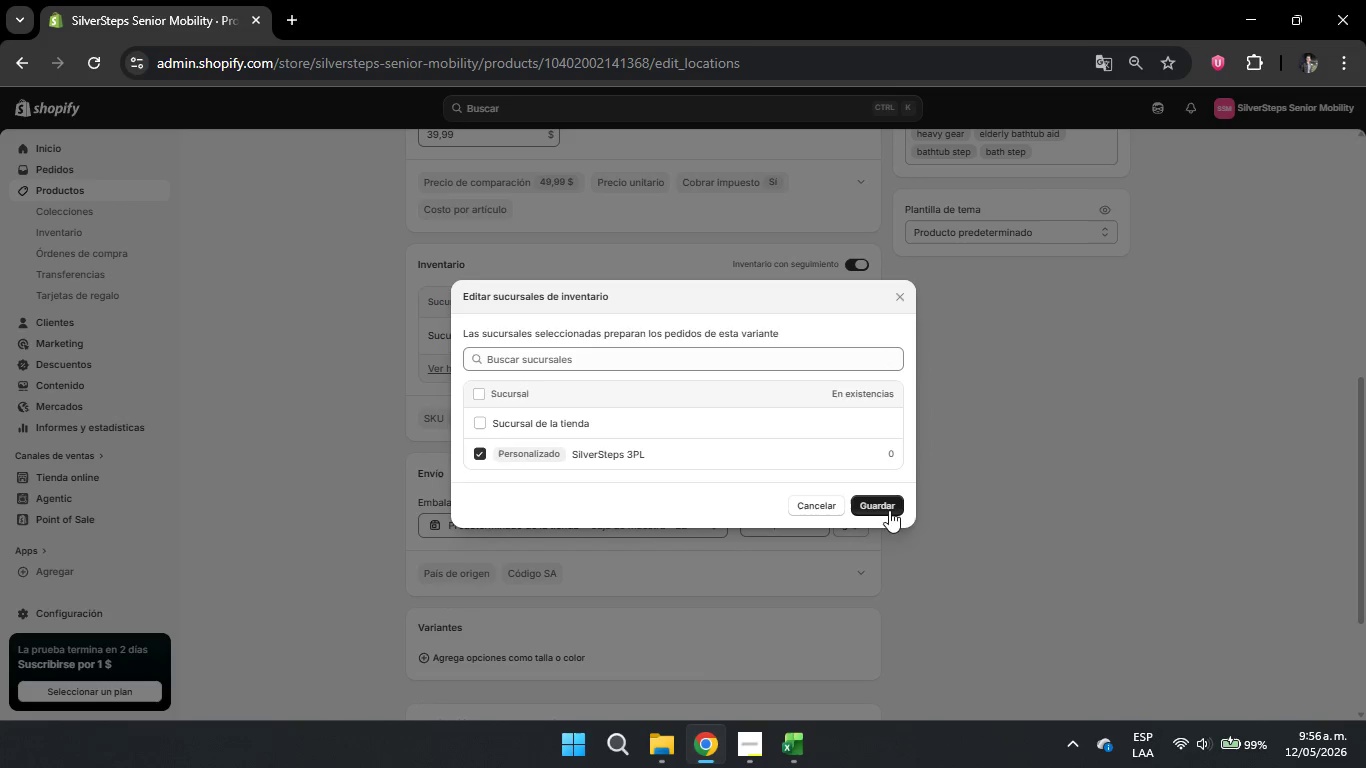 
left_click([878, 506])
 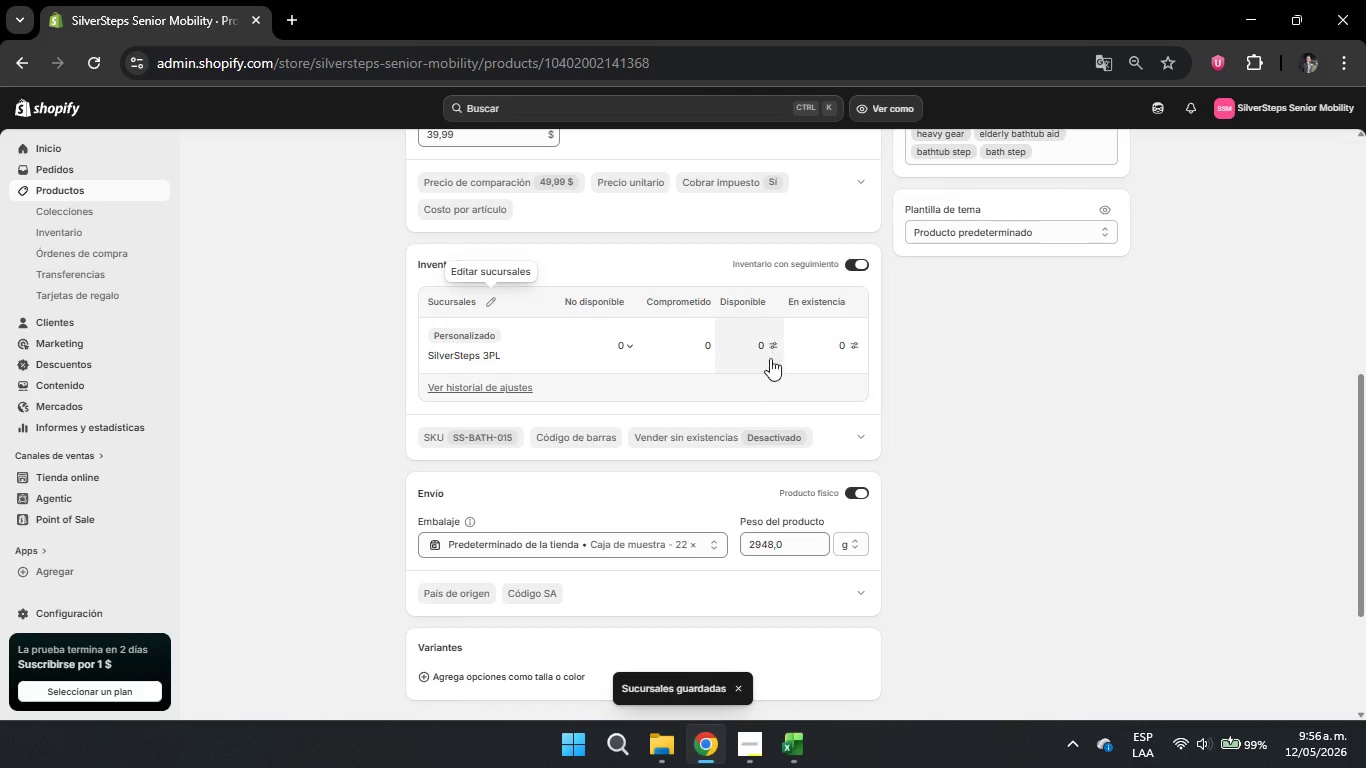 
left_click([764, 345])
 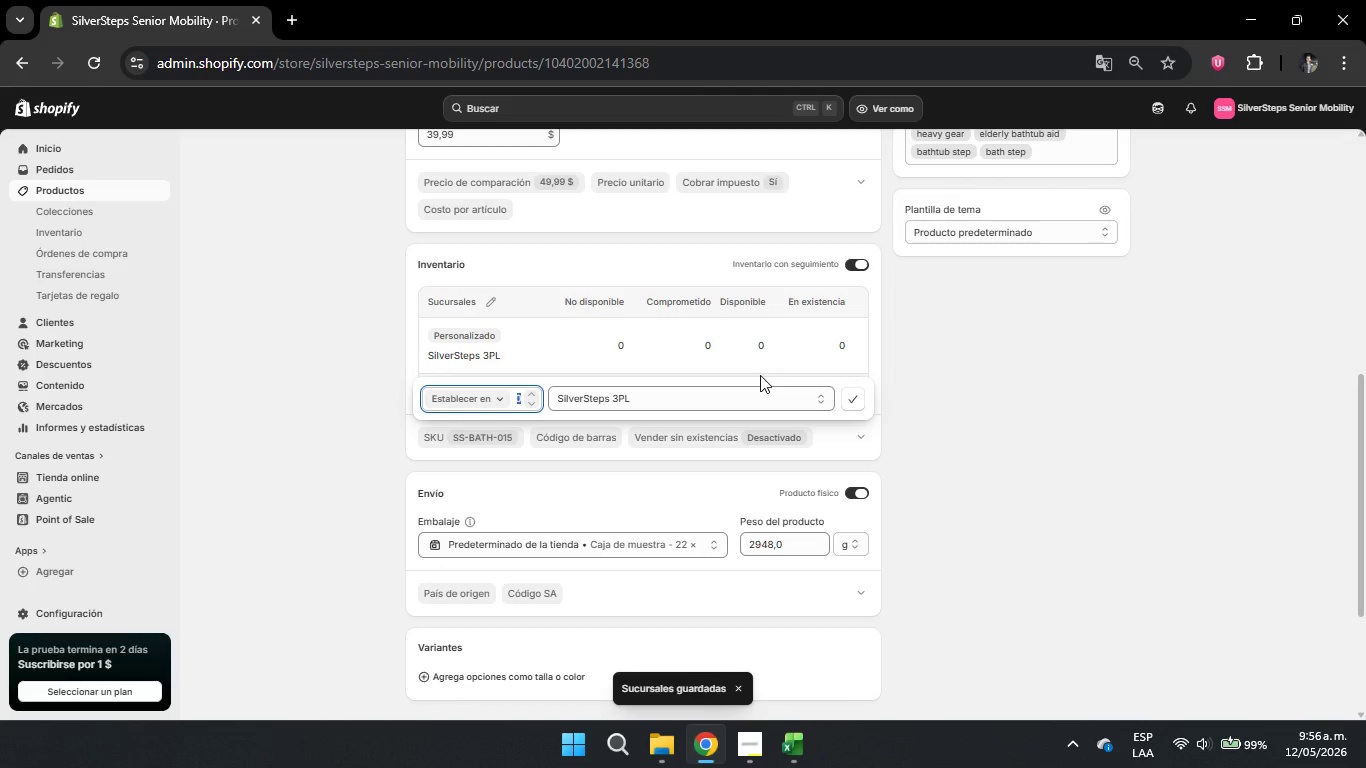 
key(Backspace)
 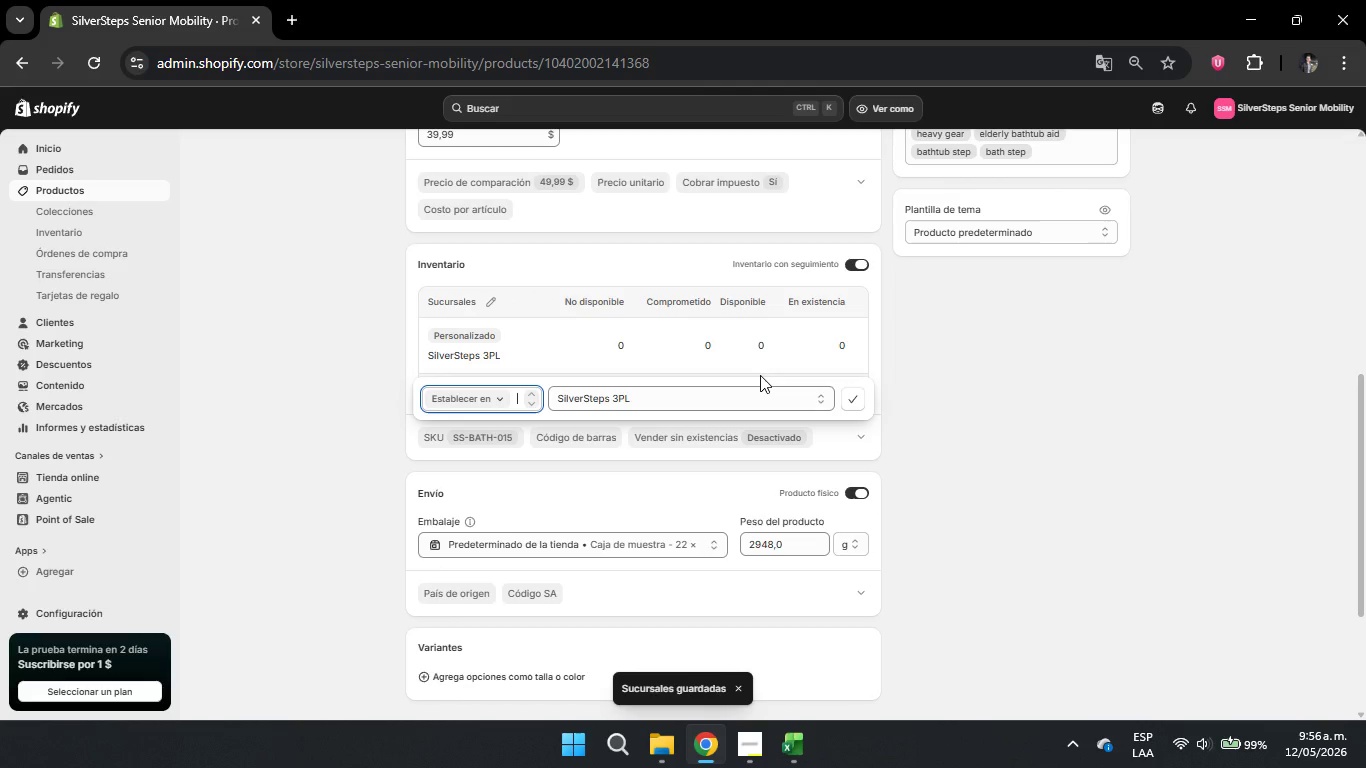 
key(Backspace)
 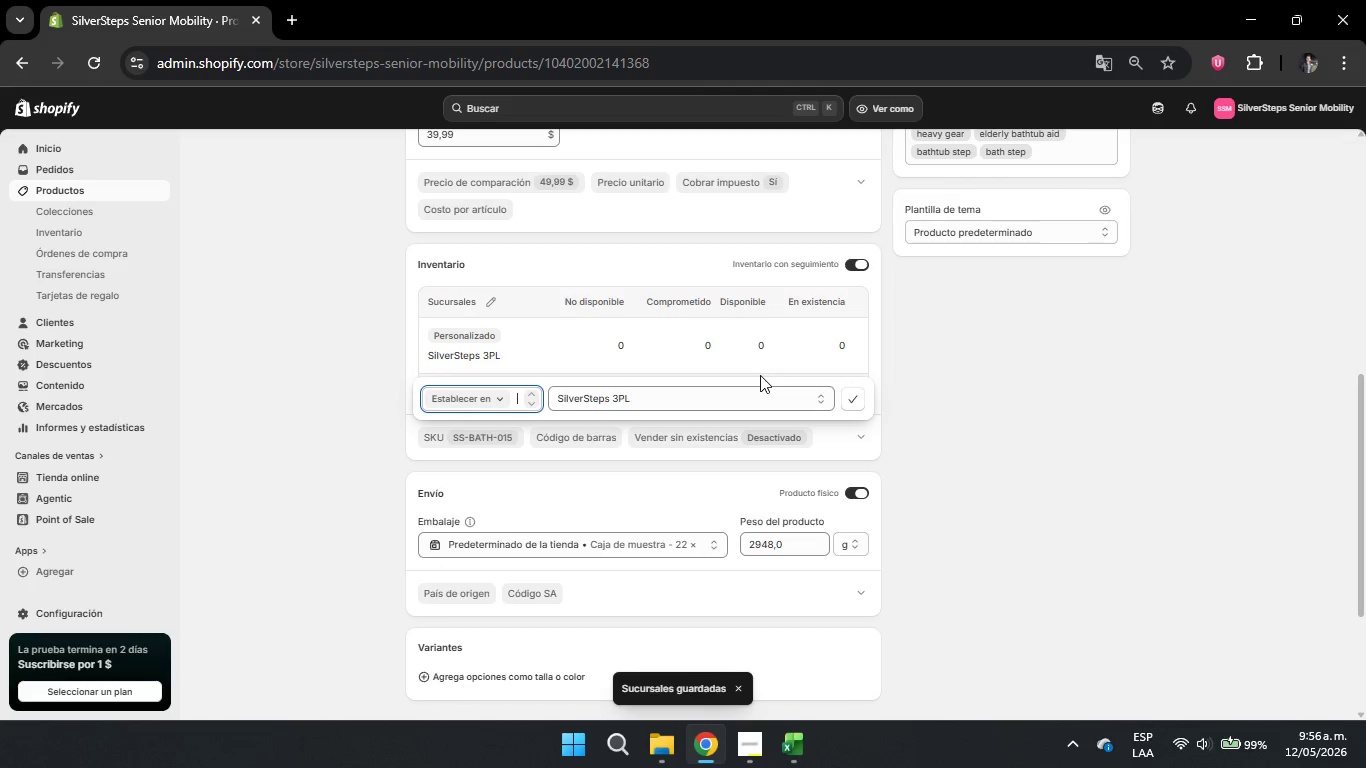 
key(Numpad4)
 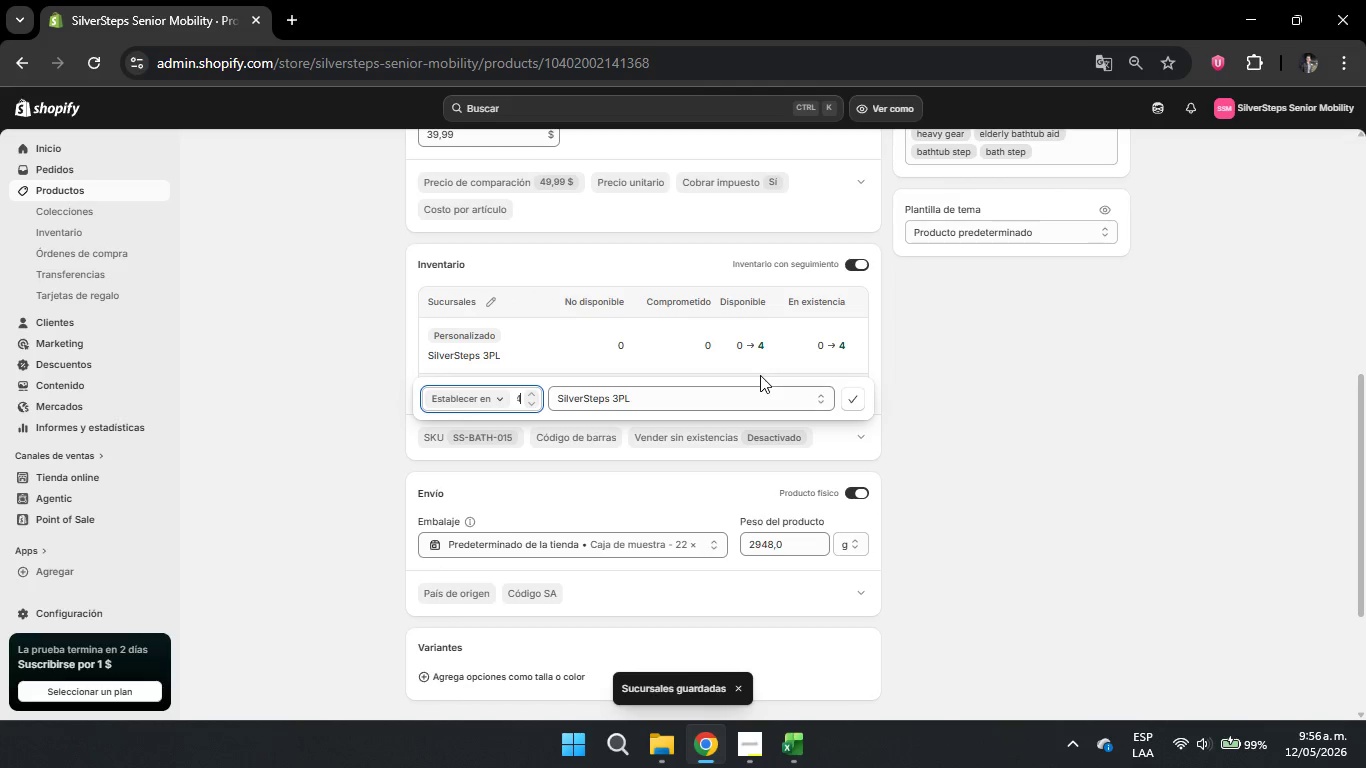 
key(Numpad0)
 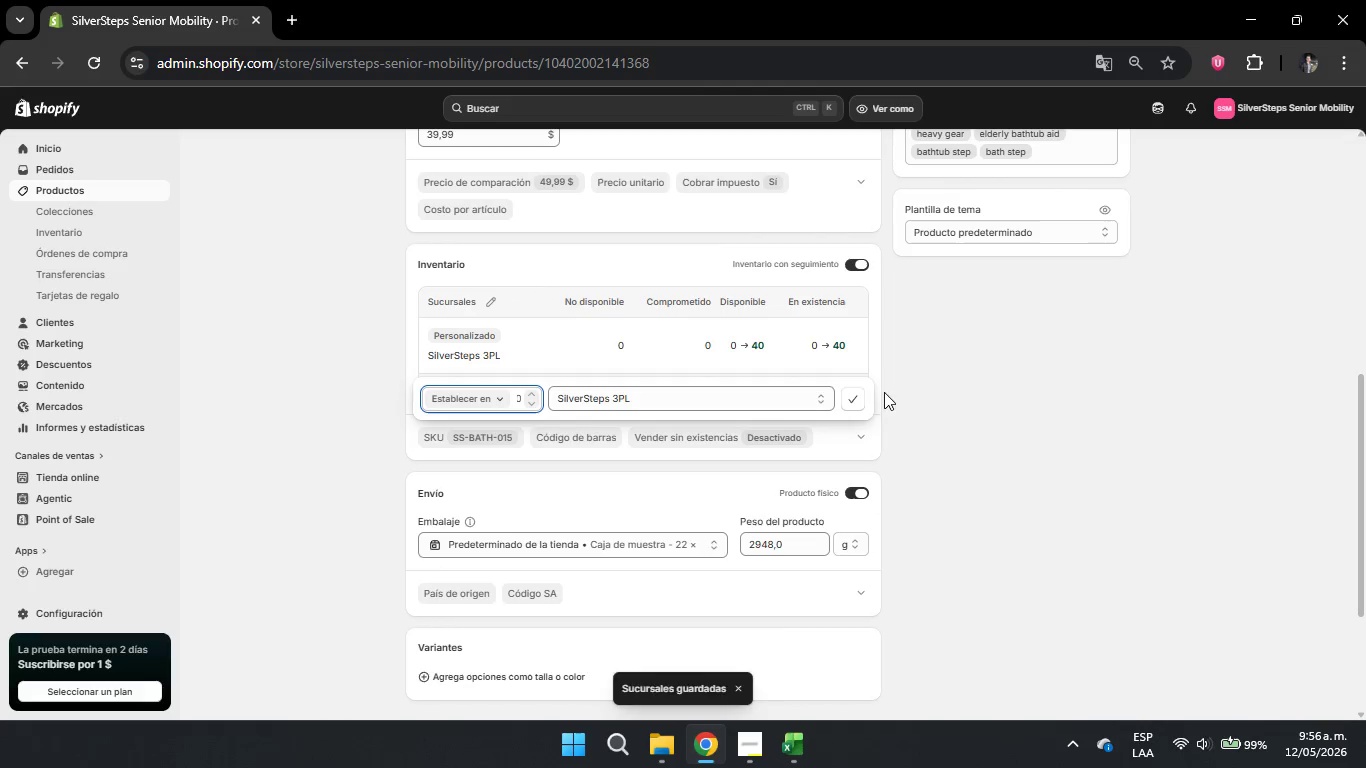 
left_click([855, 396])
 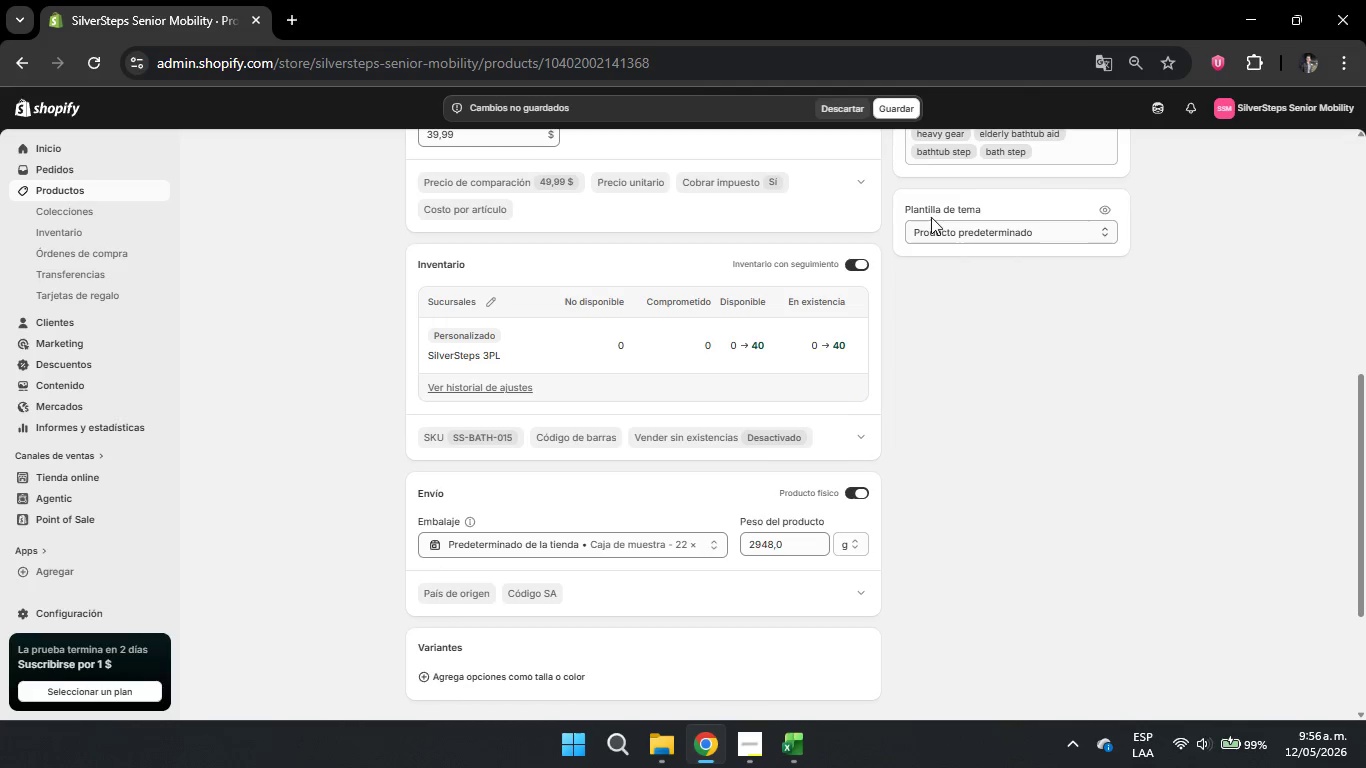 
left_click([904, 102])
 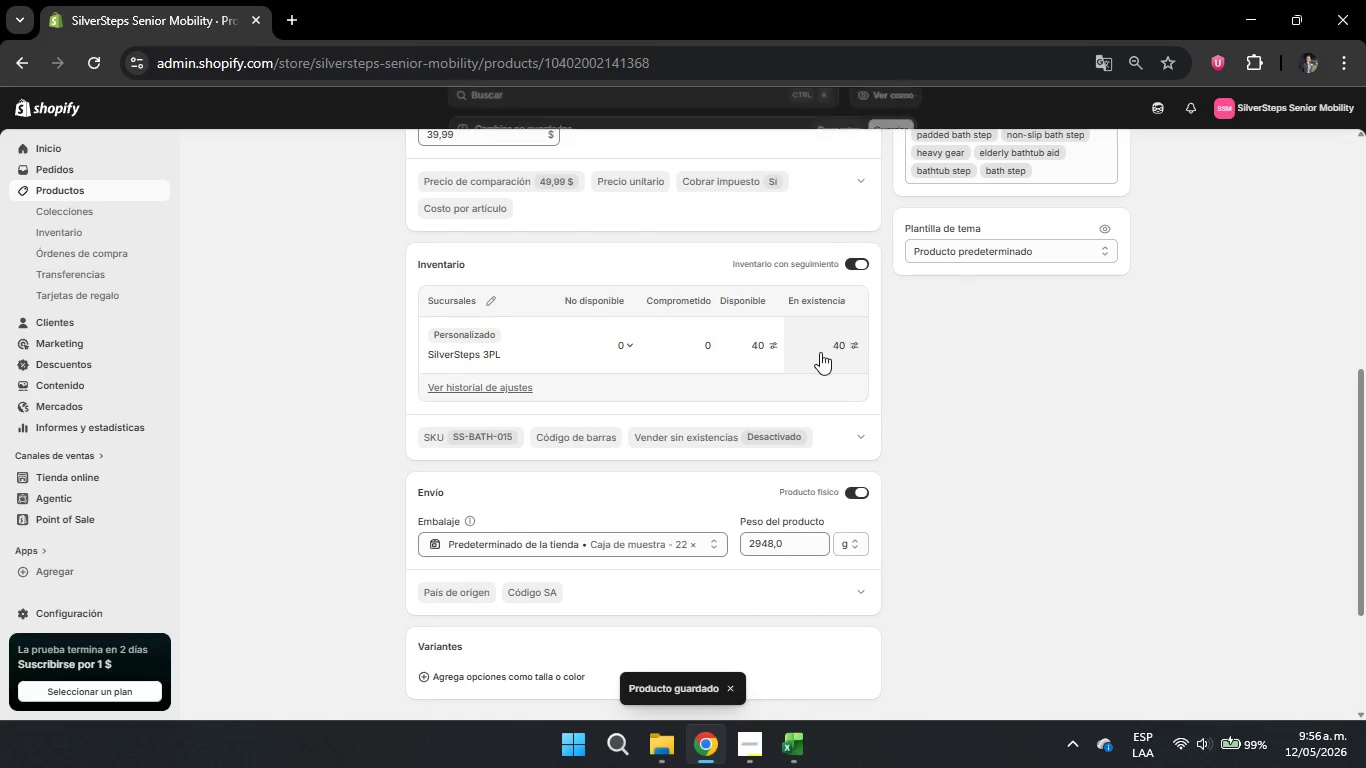 
wait(6.84)
 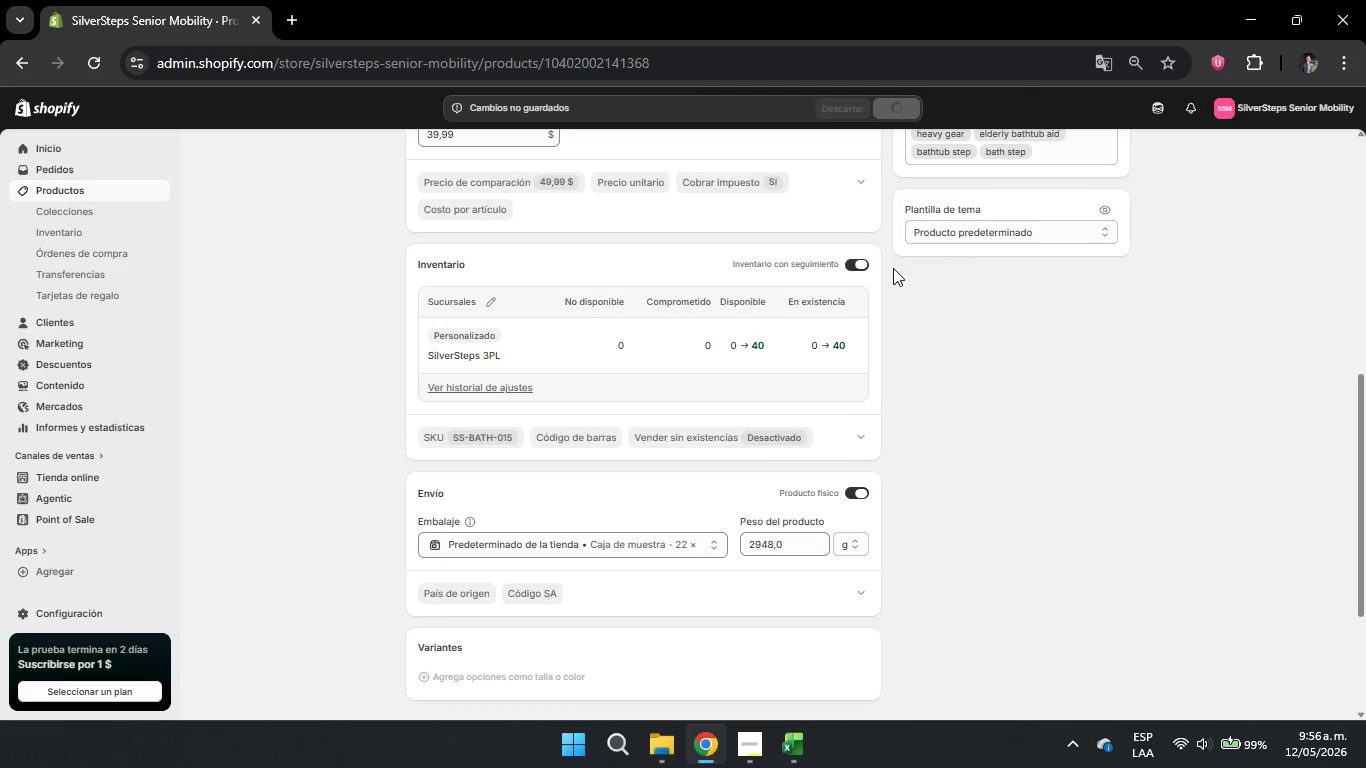 
left_click([90, 187])
 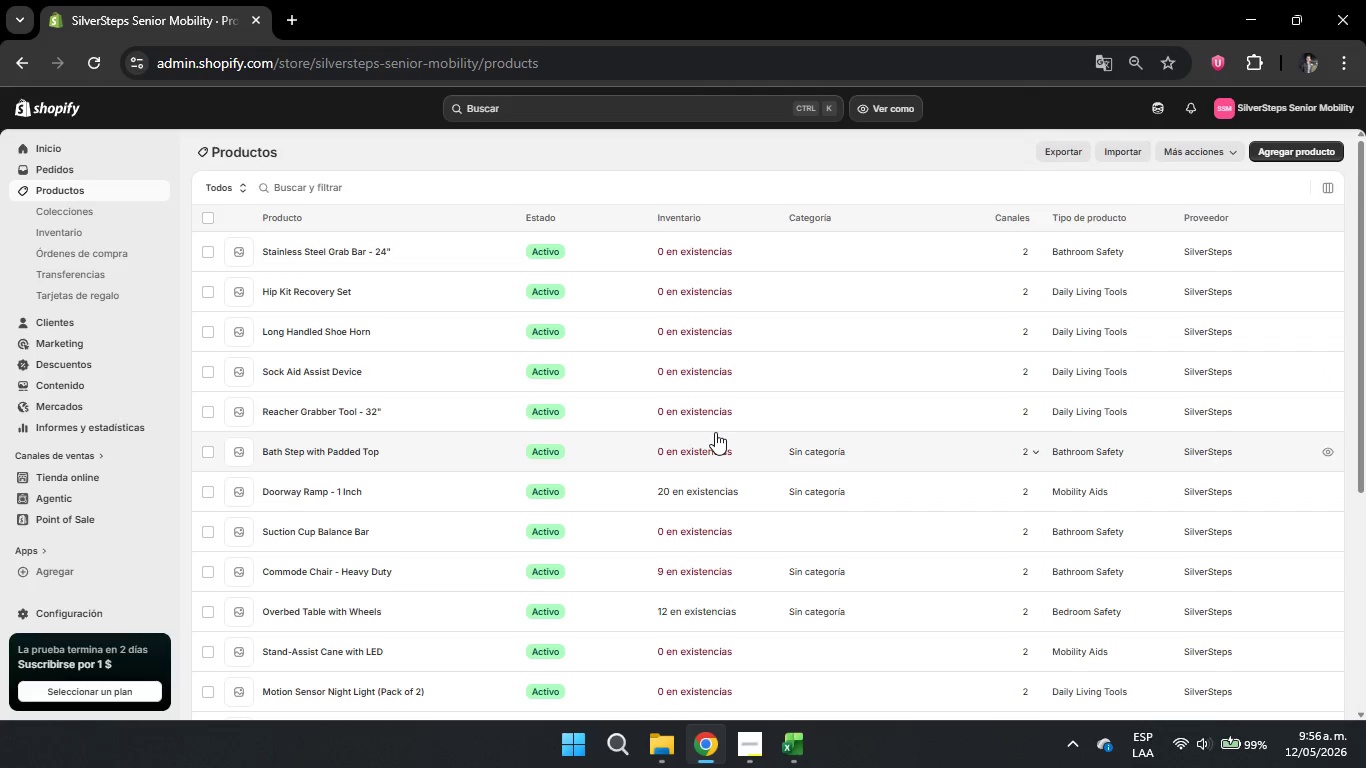 
wait(10.81)
 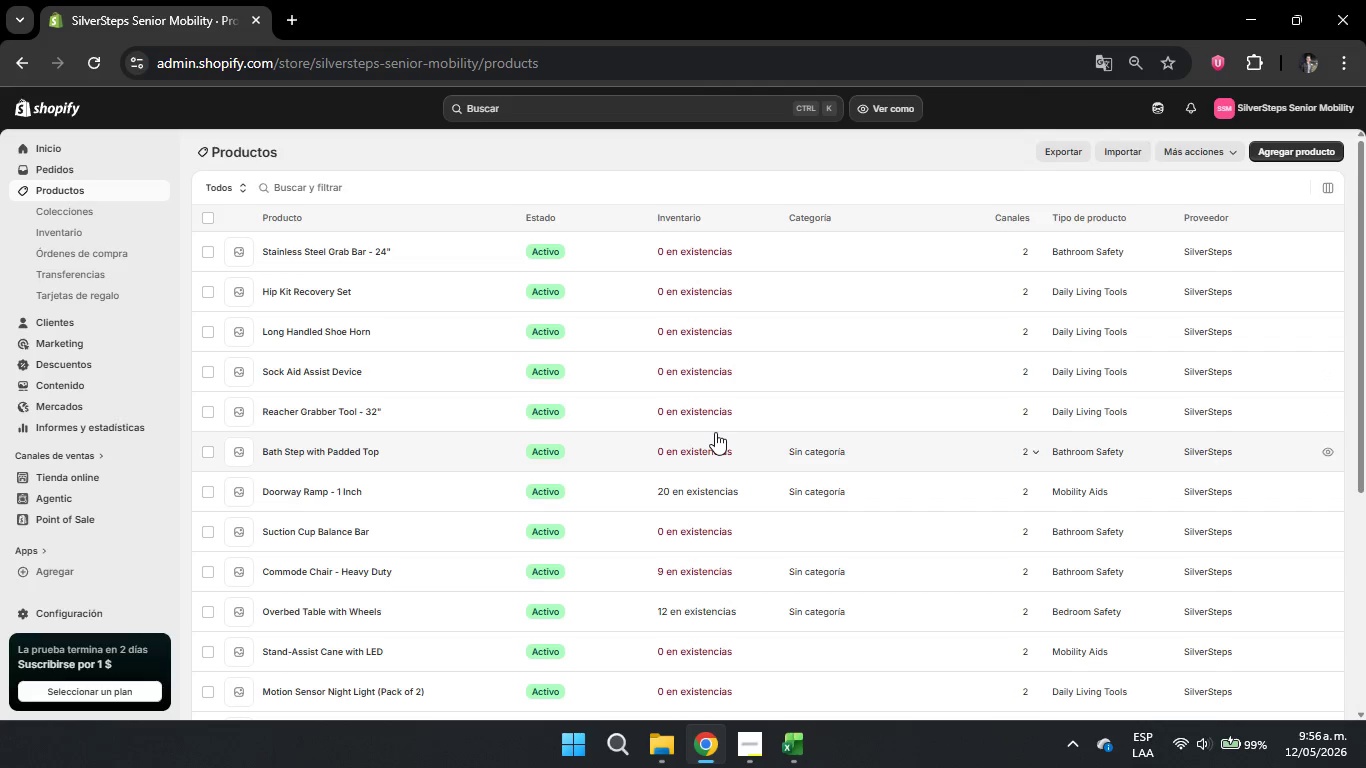 
left_click([318, 292])
 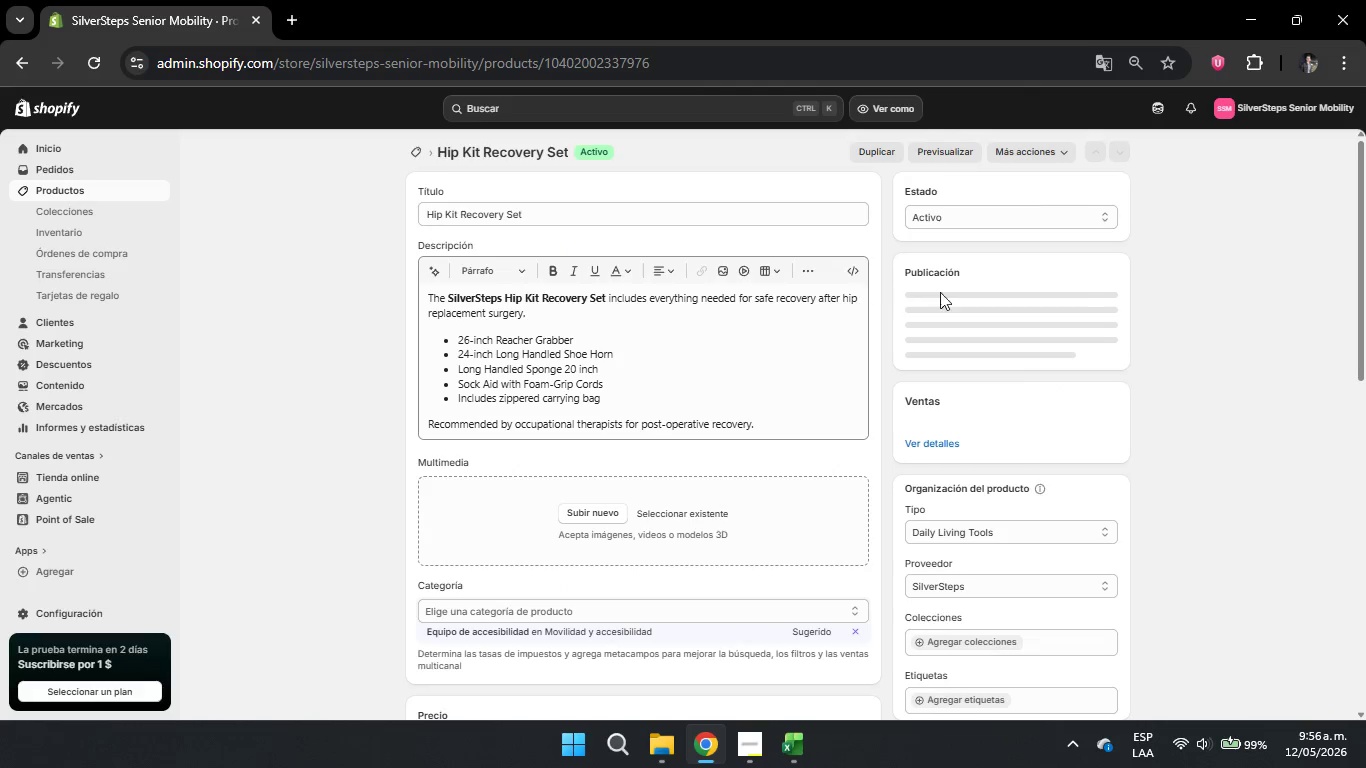 
scroll: coordinate [906, 367], scroll_direction: down, amount: 13.0
 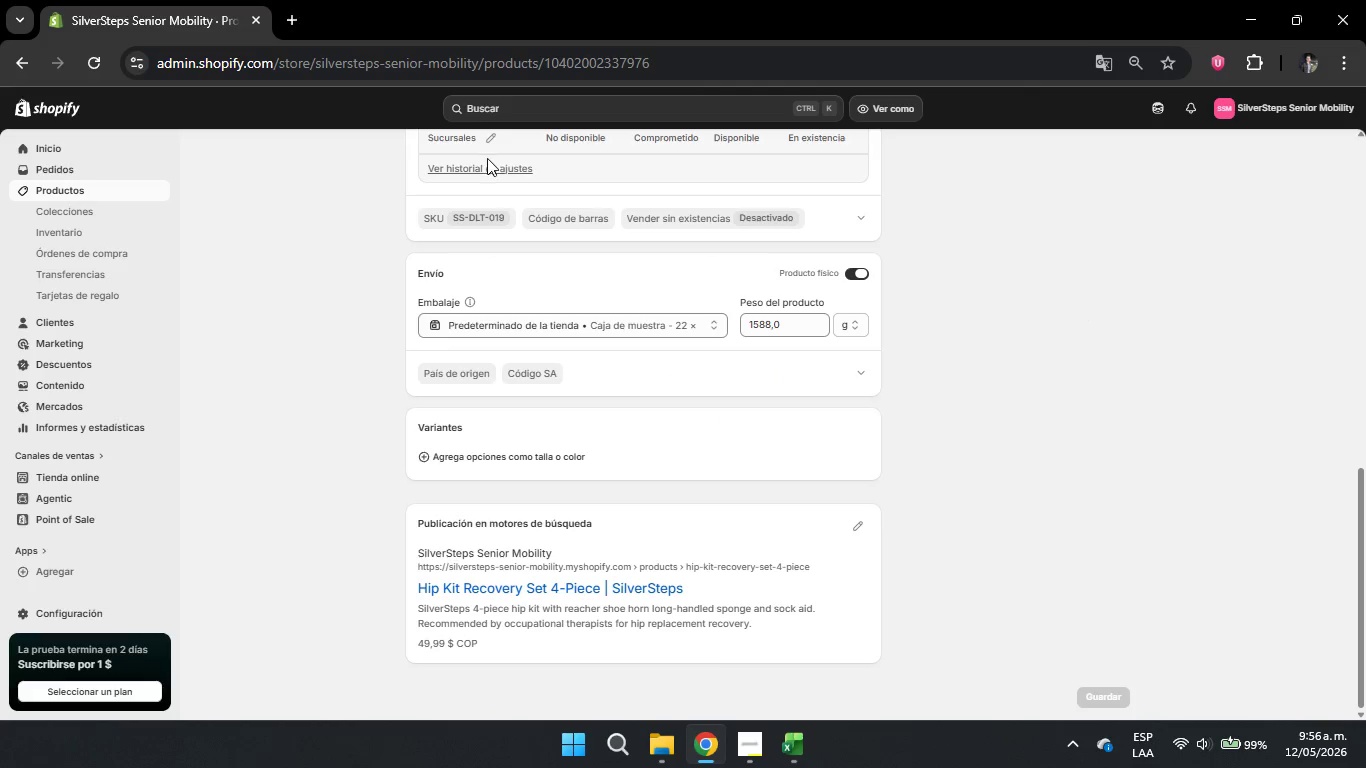 
left_click([487, 143])
 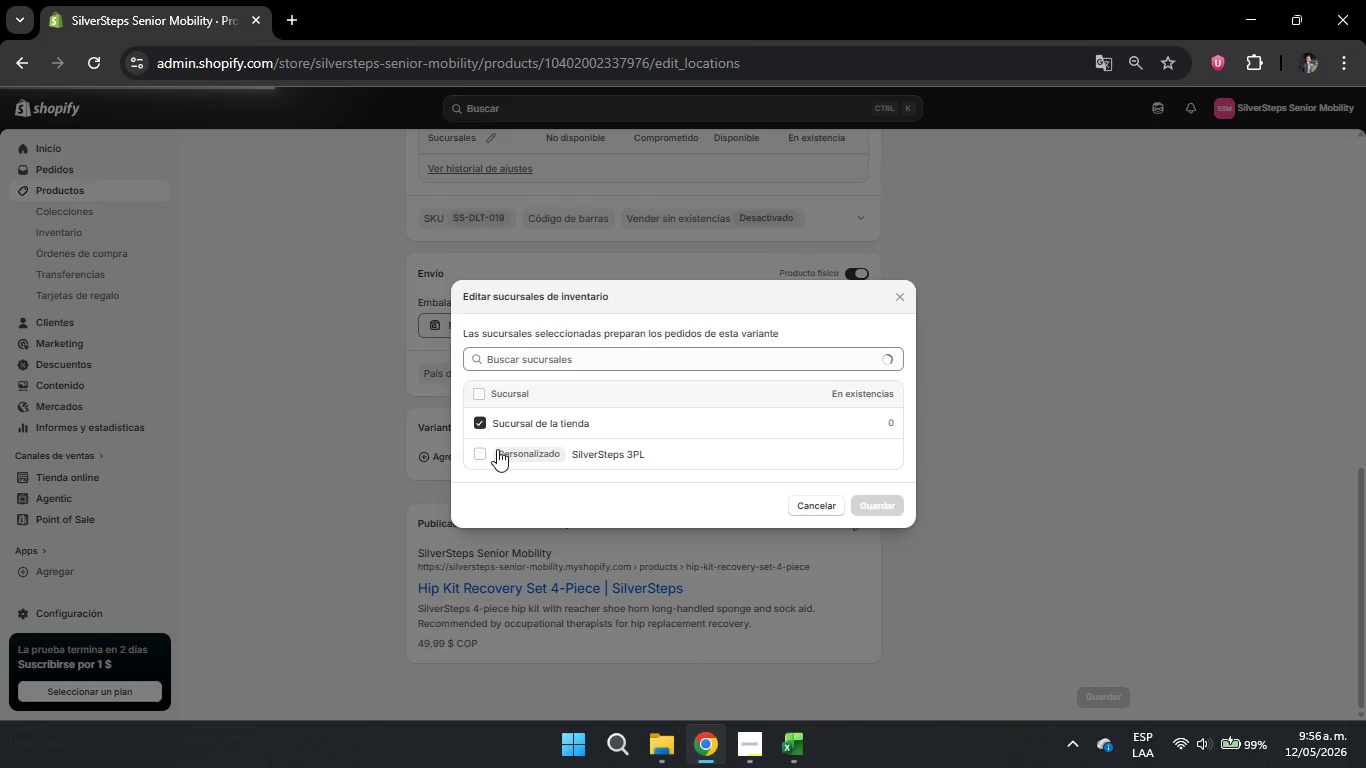 
double_click([478, 425])
 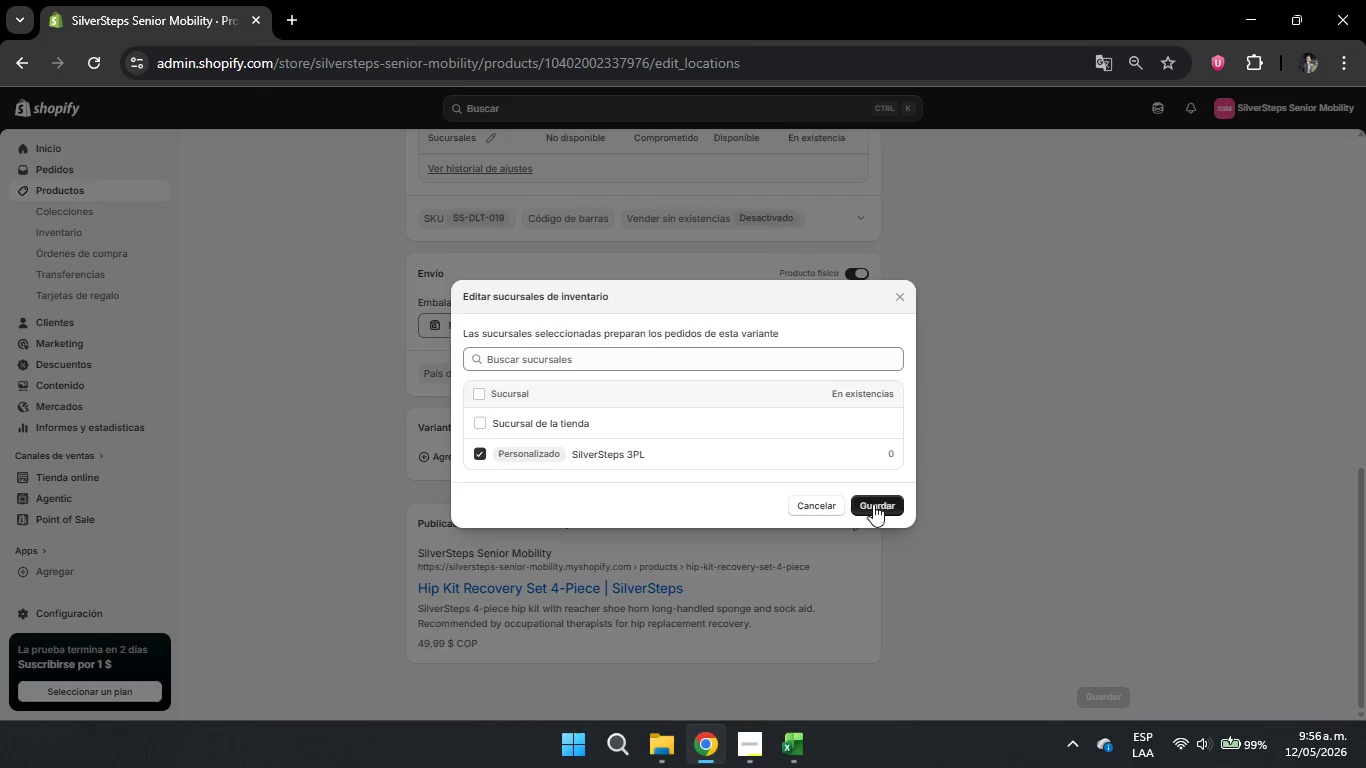 
left_click([873, 504])
 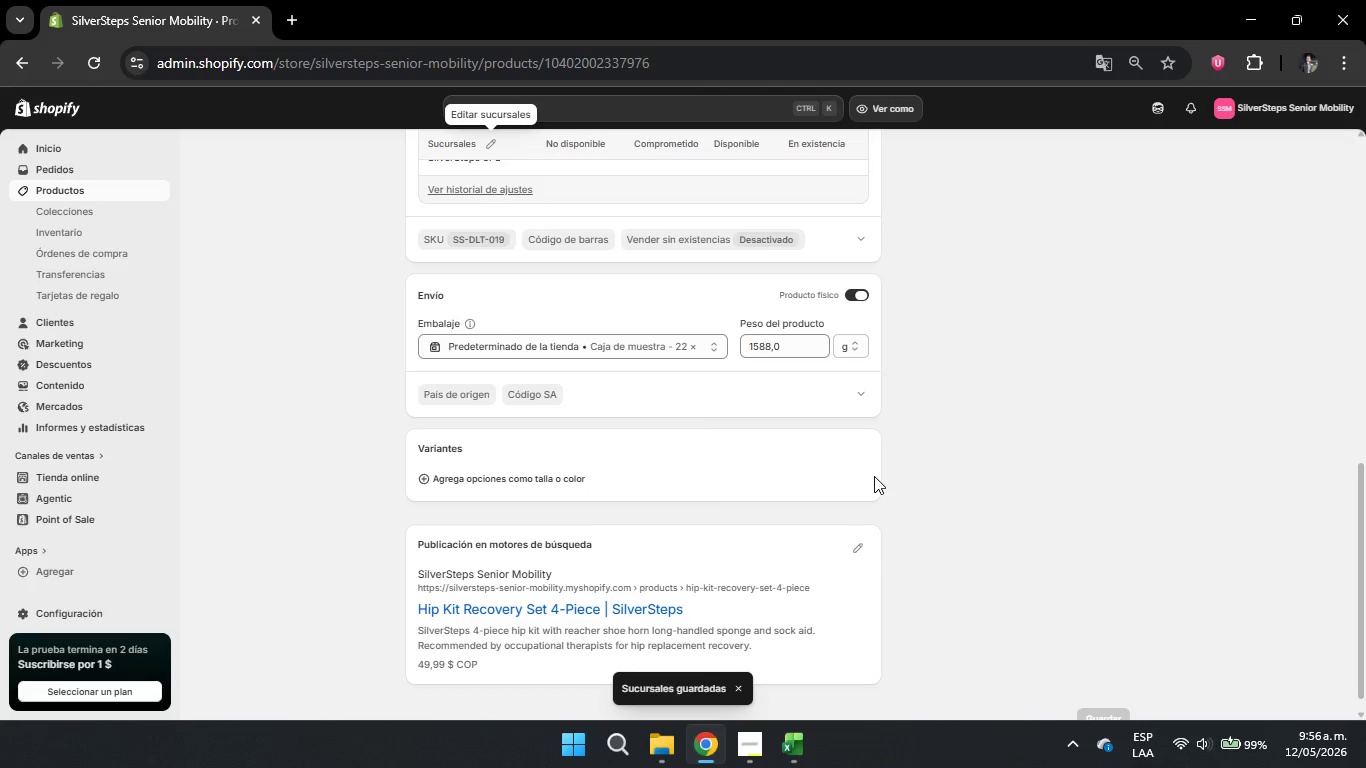 
scroll: coordinate [860, 457], scroll_direction: up, amount: 2.0
 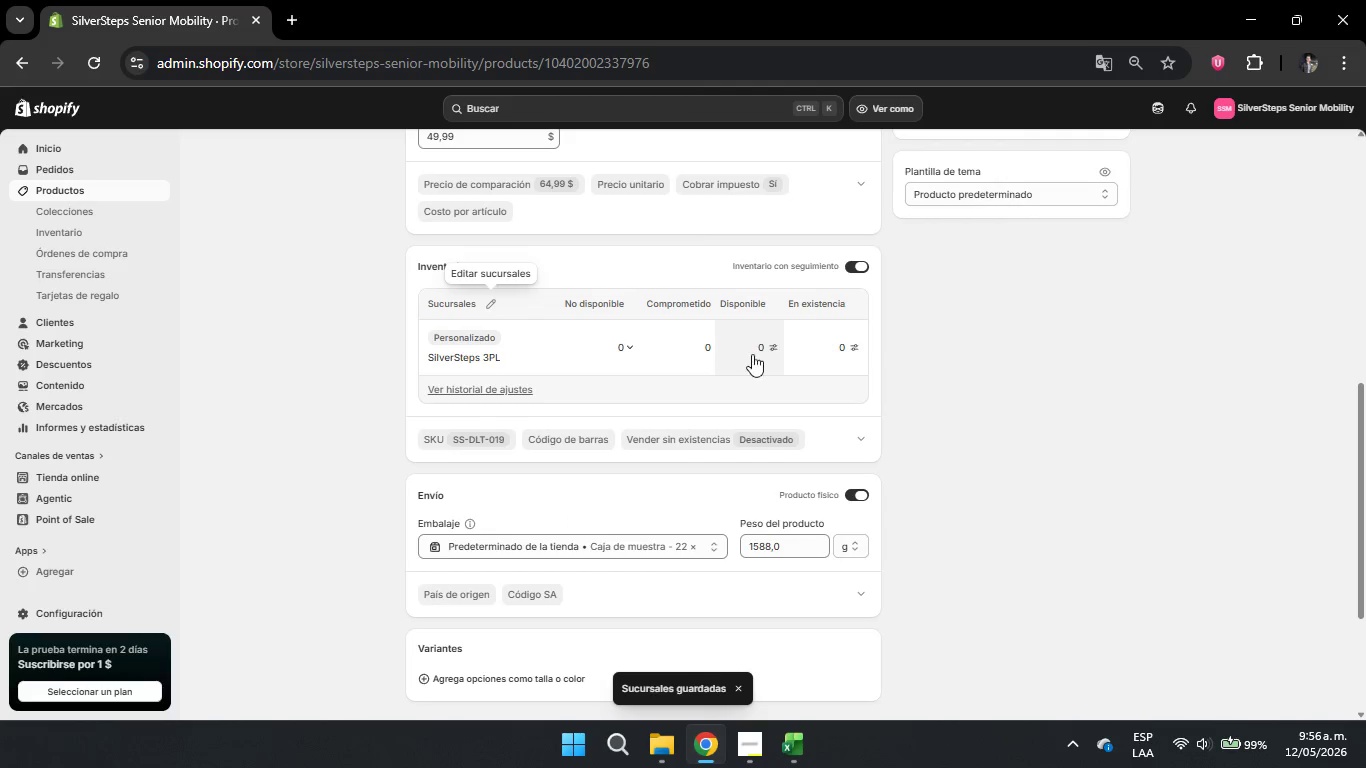 
left_click([764, 346])
 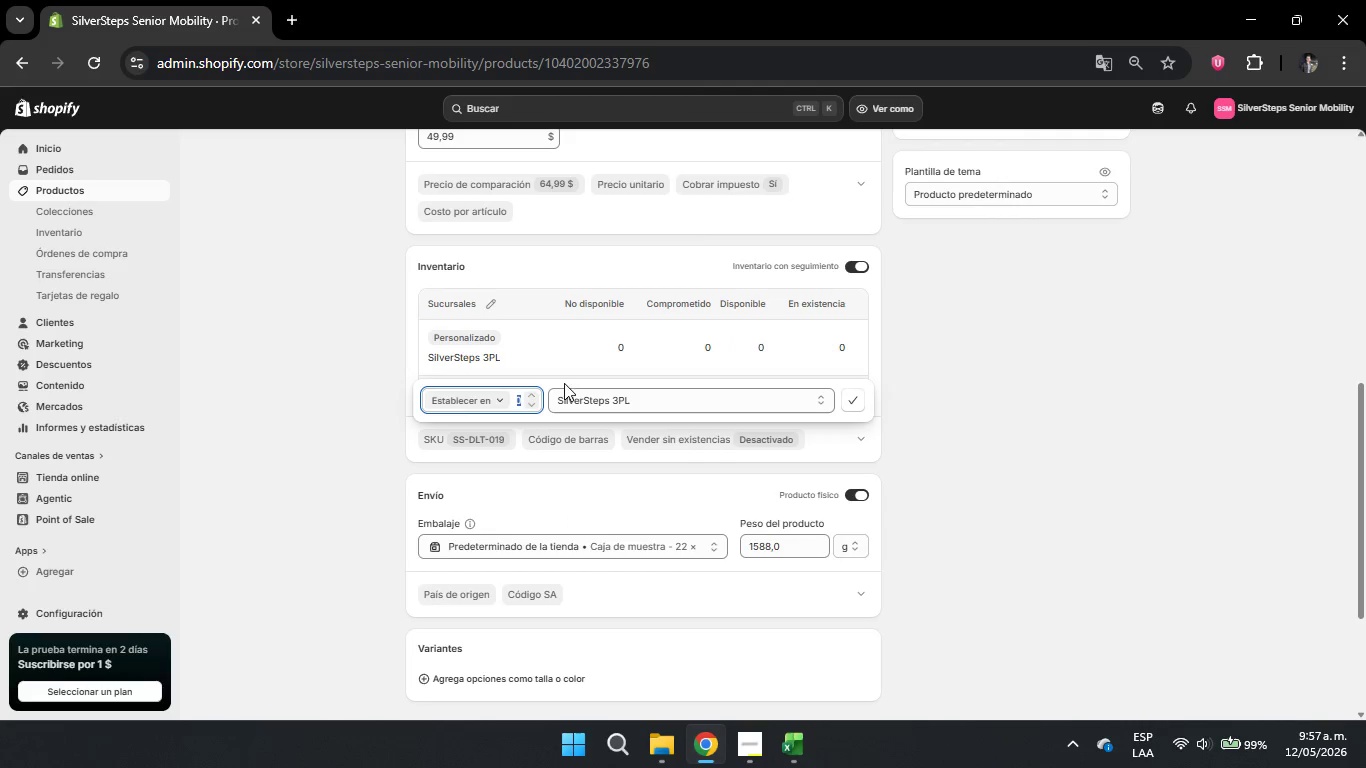 
key(Backspace)
 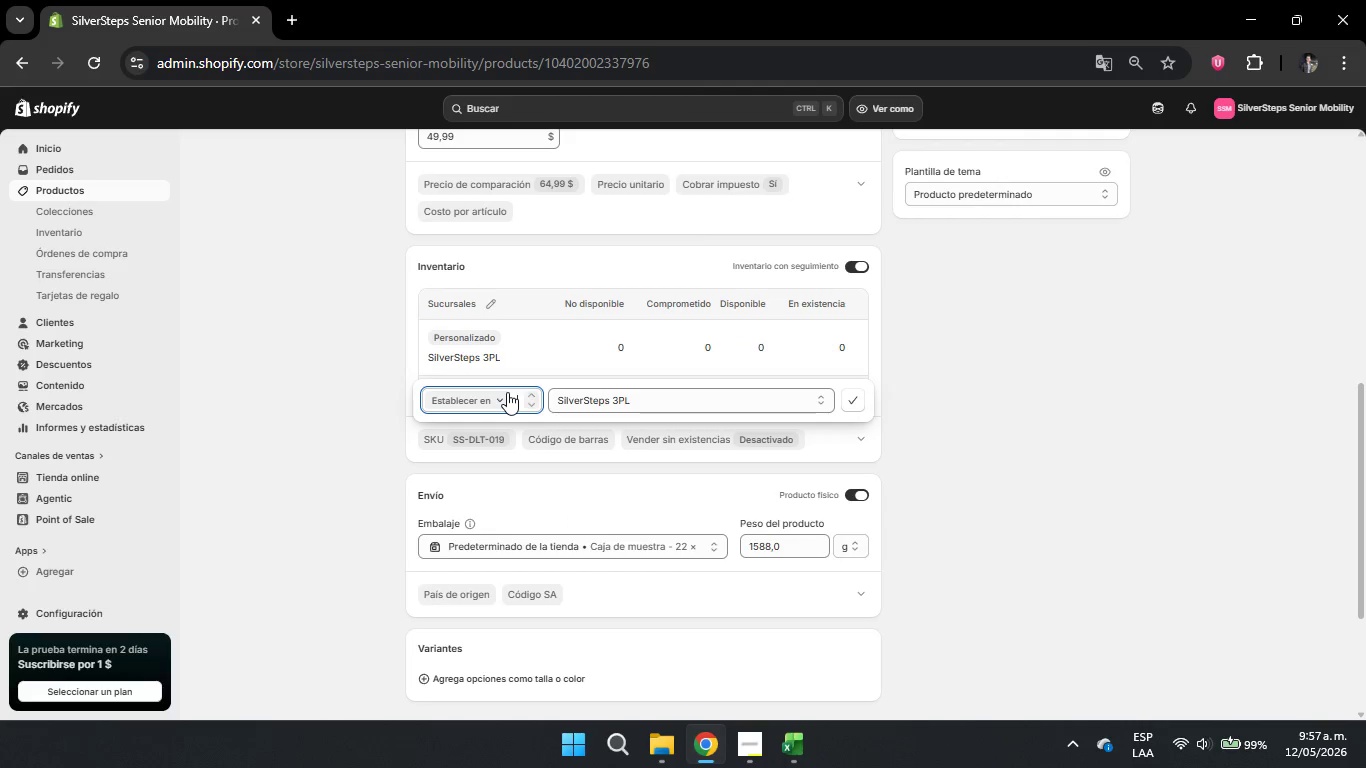 
key(Backspace)
 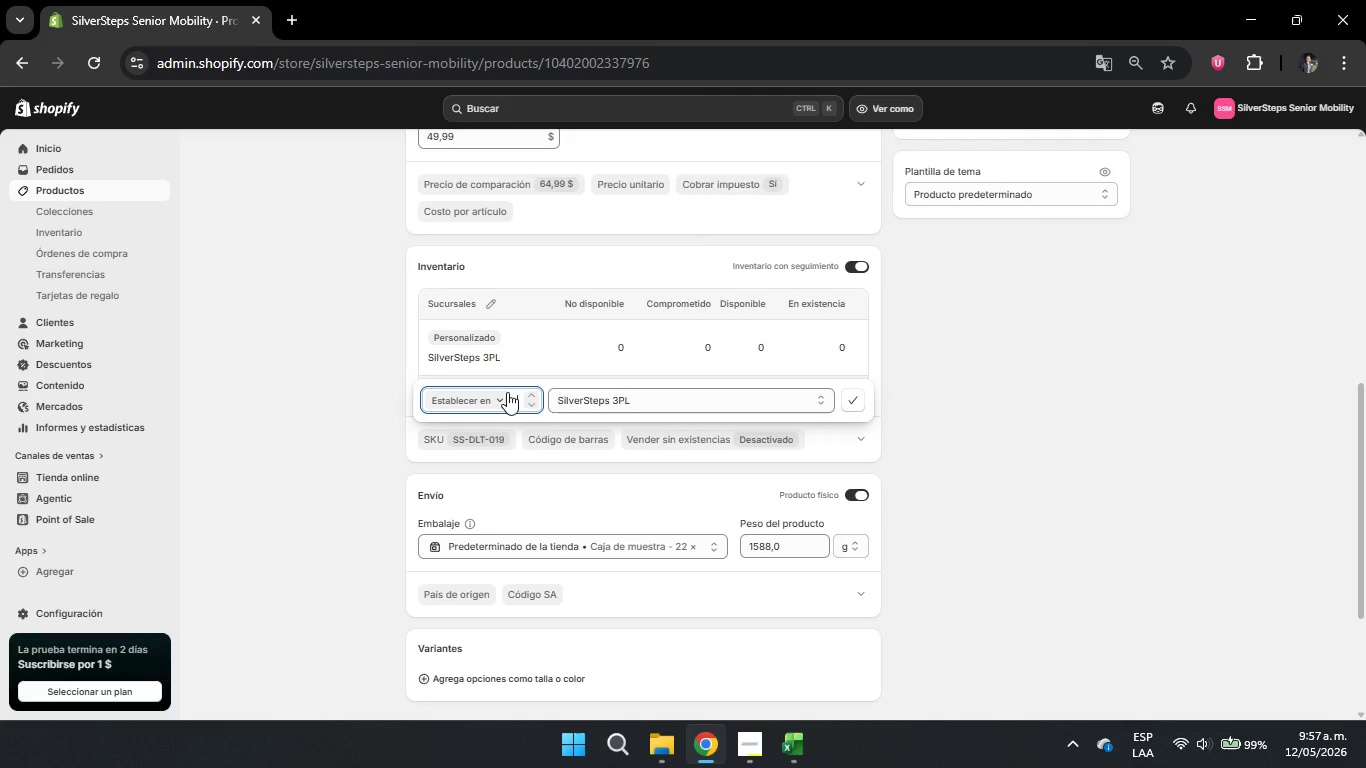 
key(Backspace)
 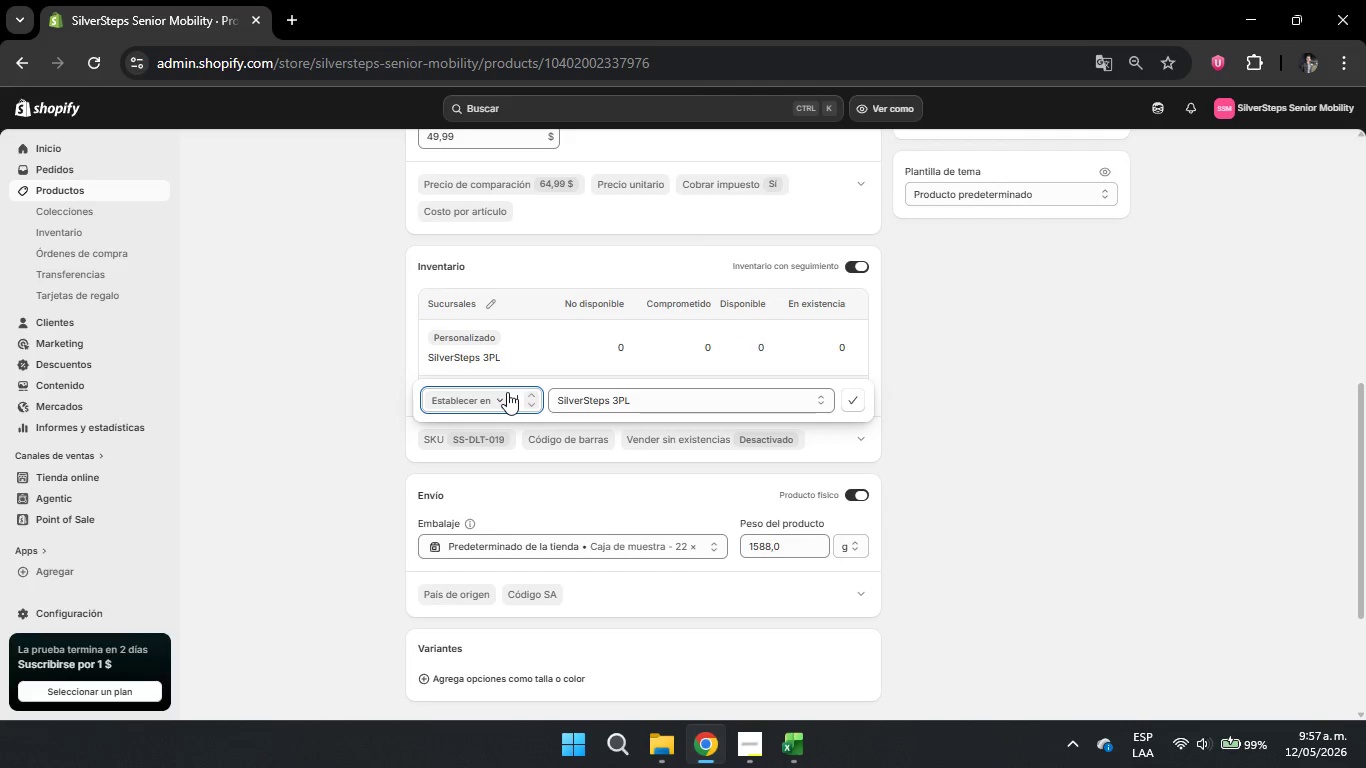 
key(Numpad2)
 